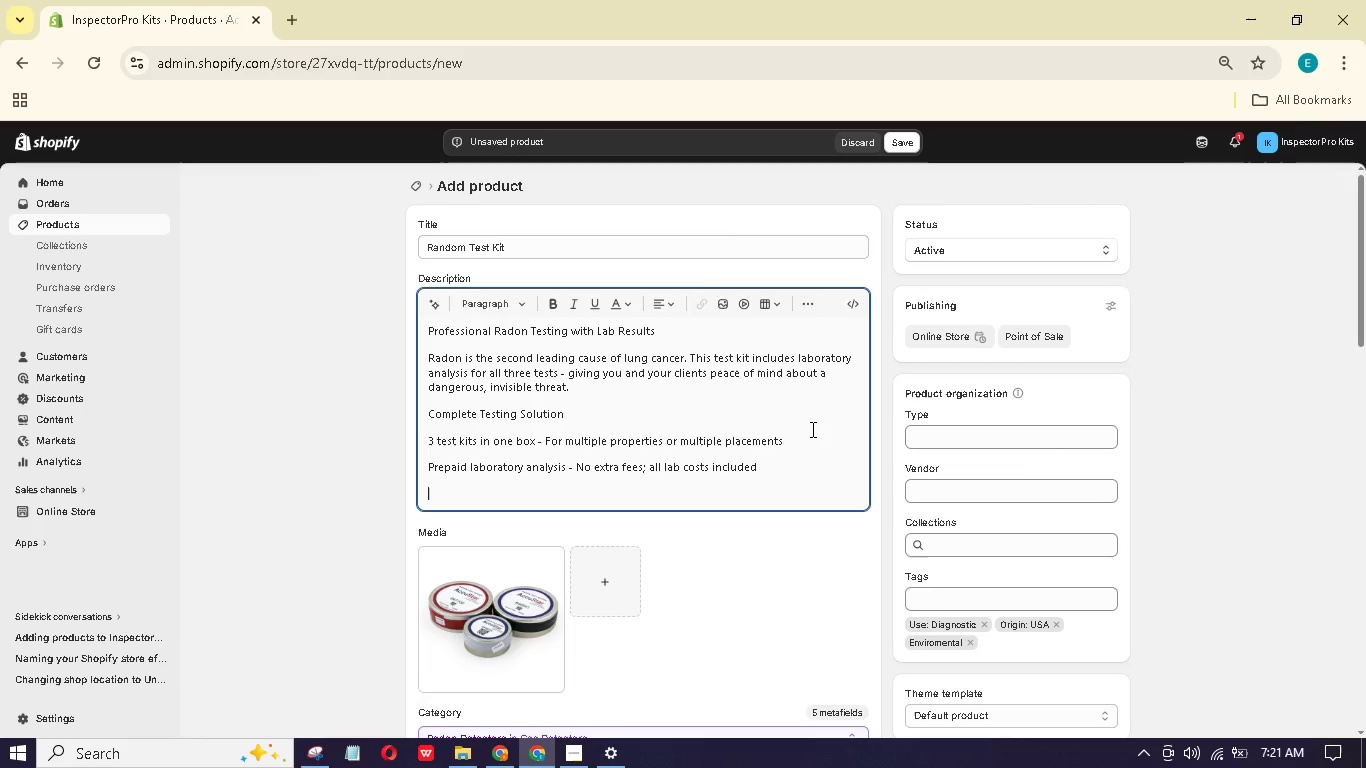 
type(Shot-term testing - Result)
 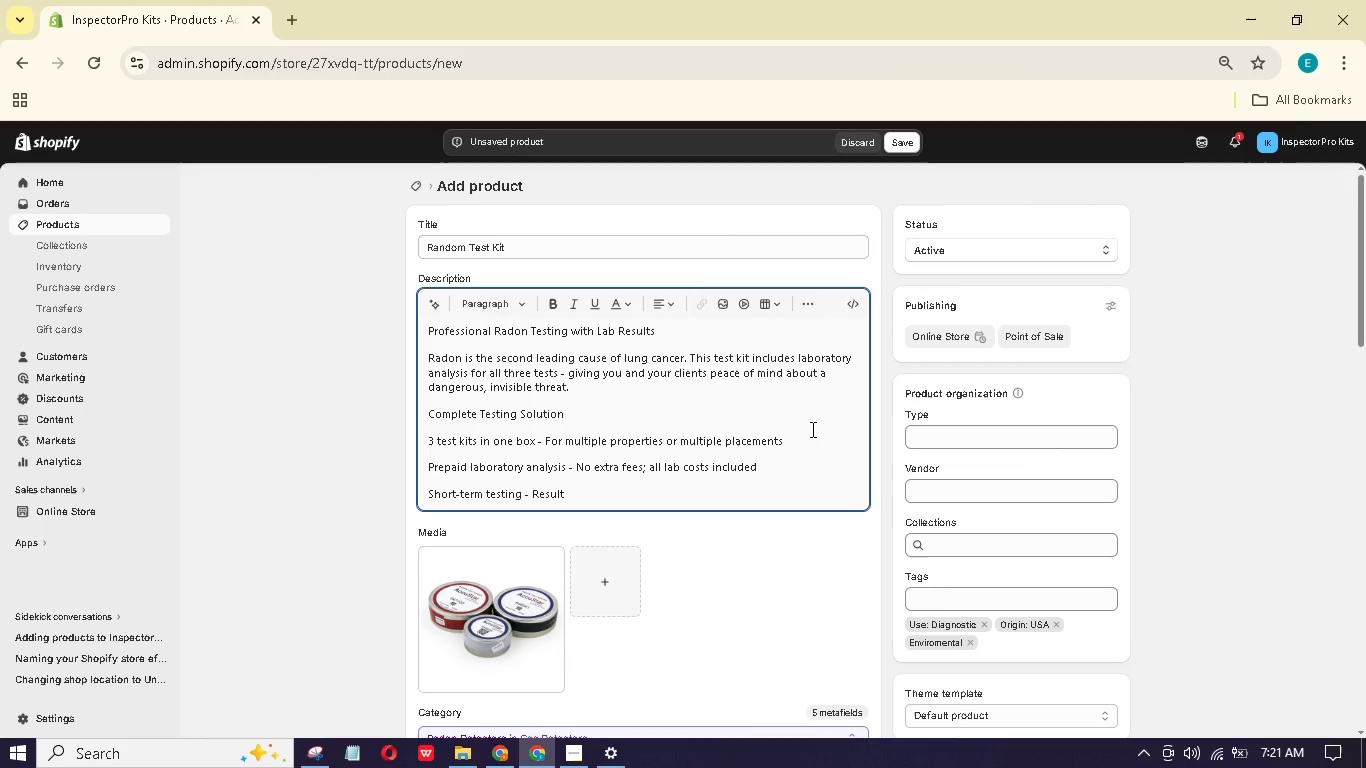 
type(s in 8-96 hours after lb receipt)
 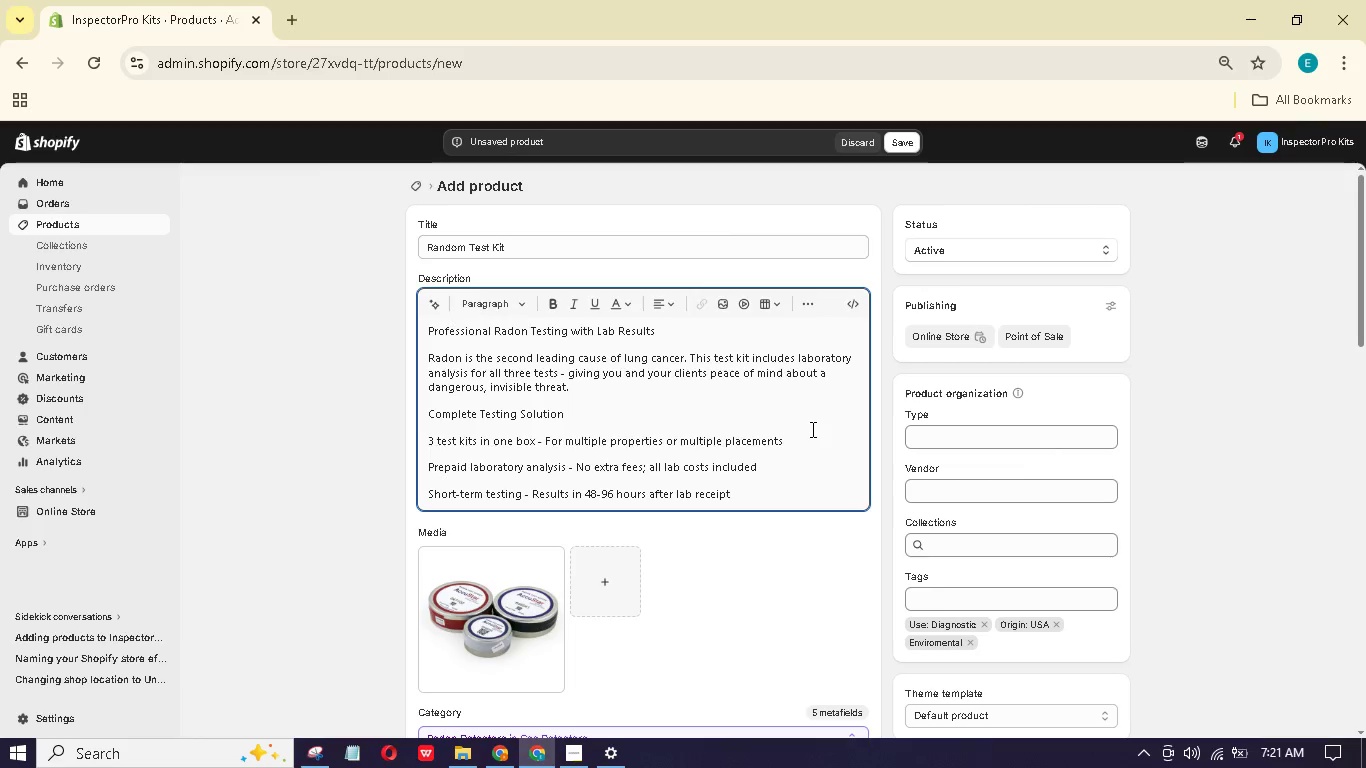 
hold_key(key=4, duration=0.34)
 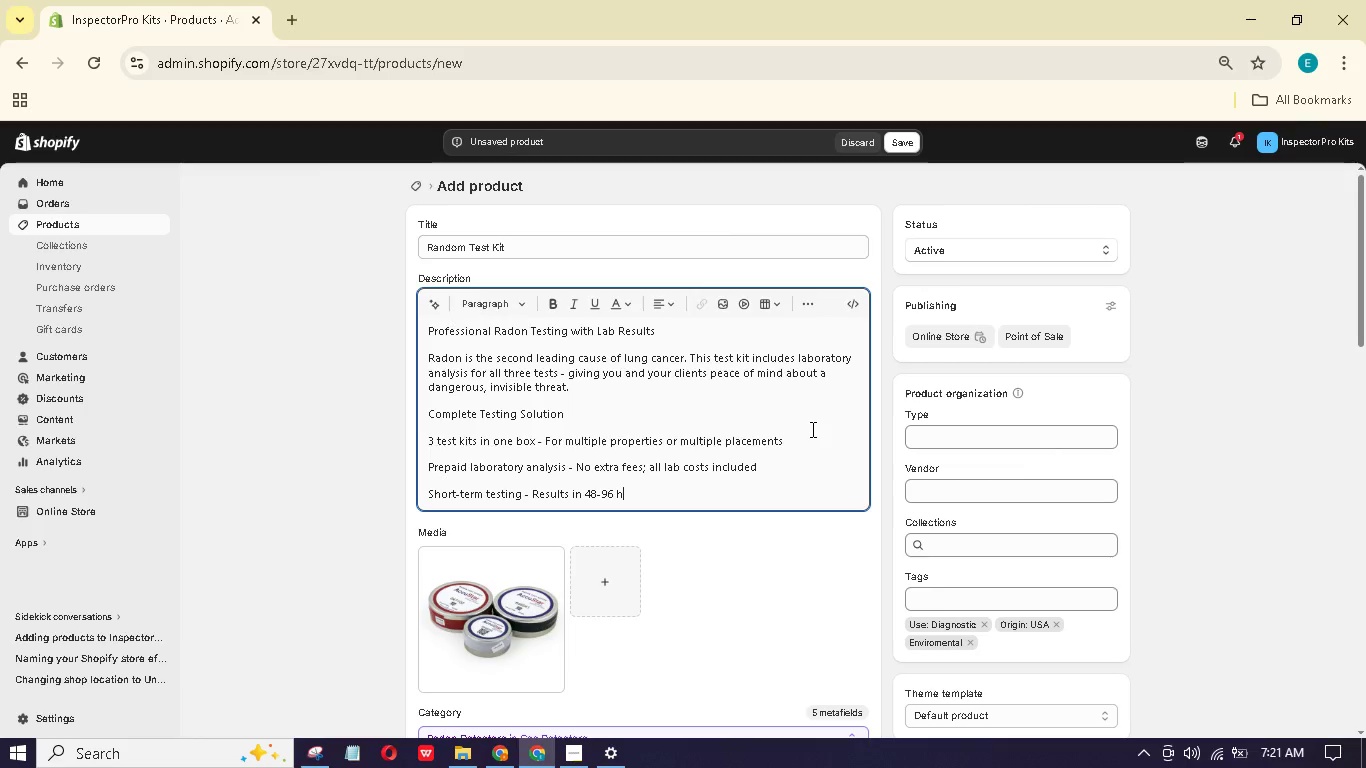 
key(Enter)
 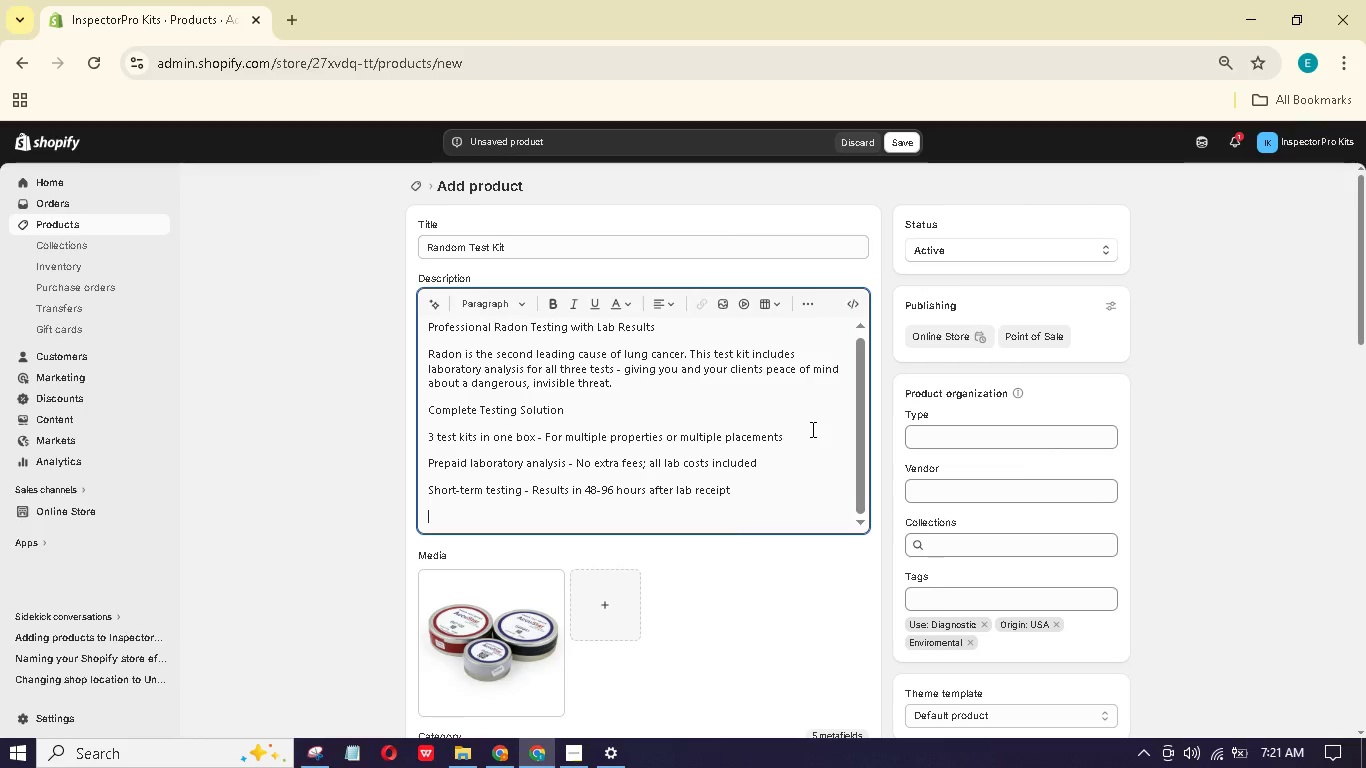 
type(Chain-of-custody documentation - Defensibe rsults for real estate transctins)
 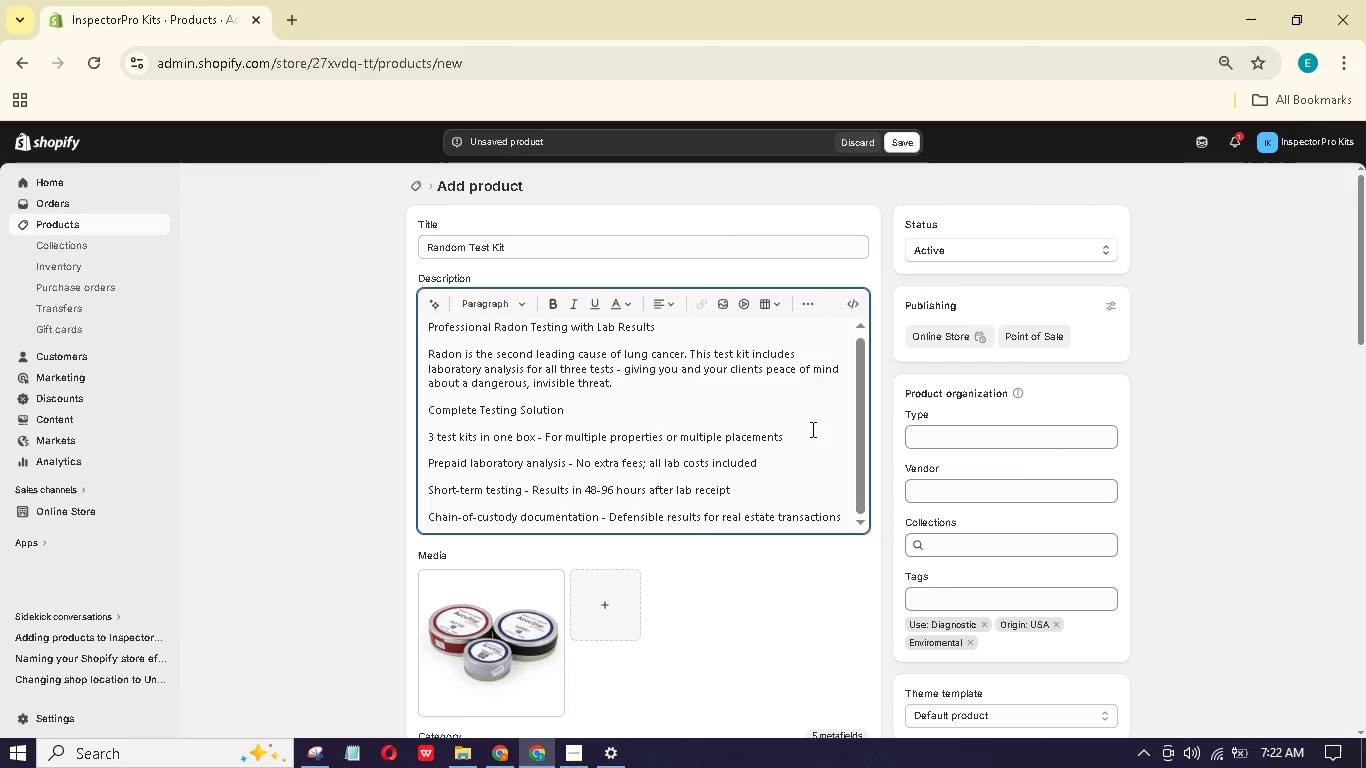 
key(Enter)
 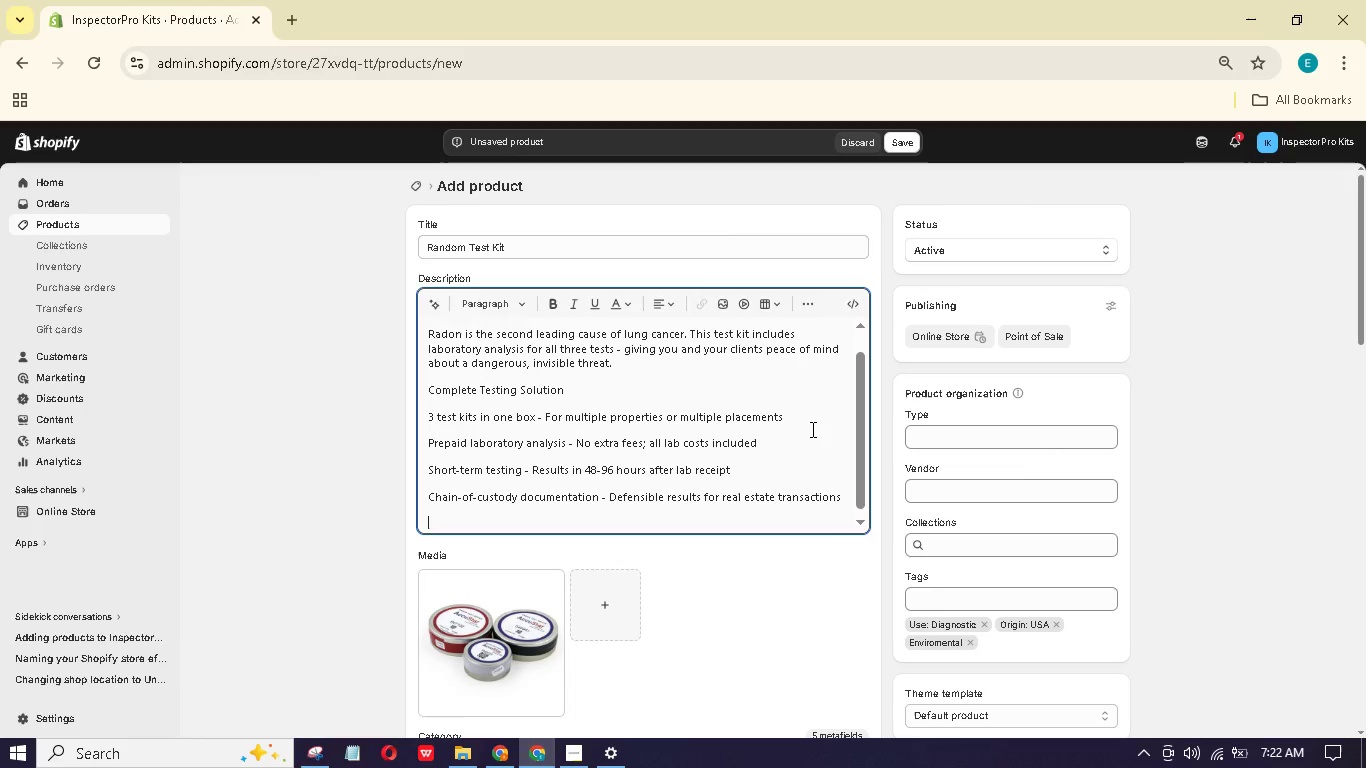 
type(Digital rsults availale - Easy to catch)
key(Backspace)
key(Backspace)
key(Backspace)
key(Backspace)
key(Backspace)
type(attach to inspectn reports)
 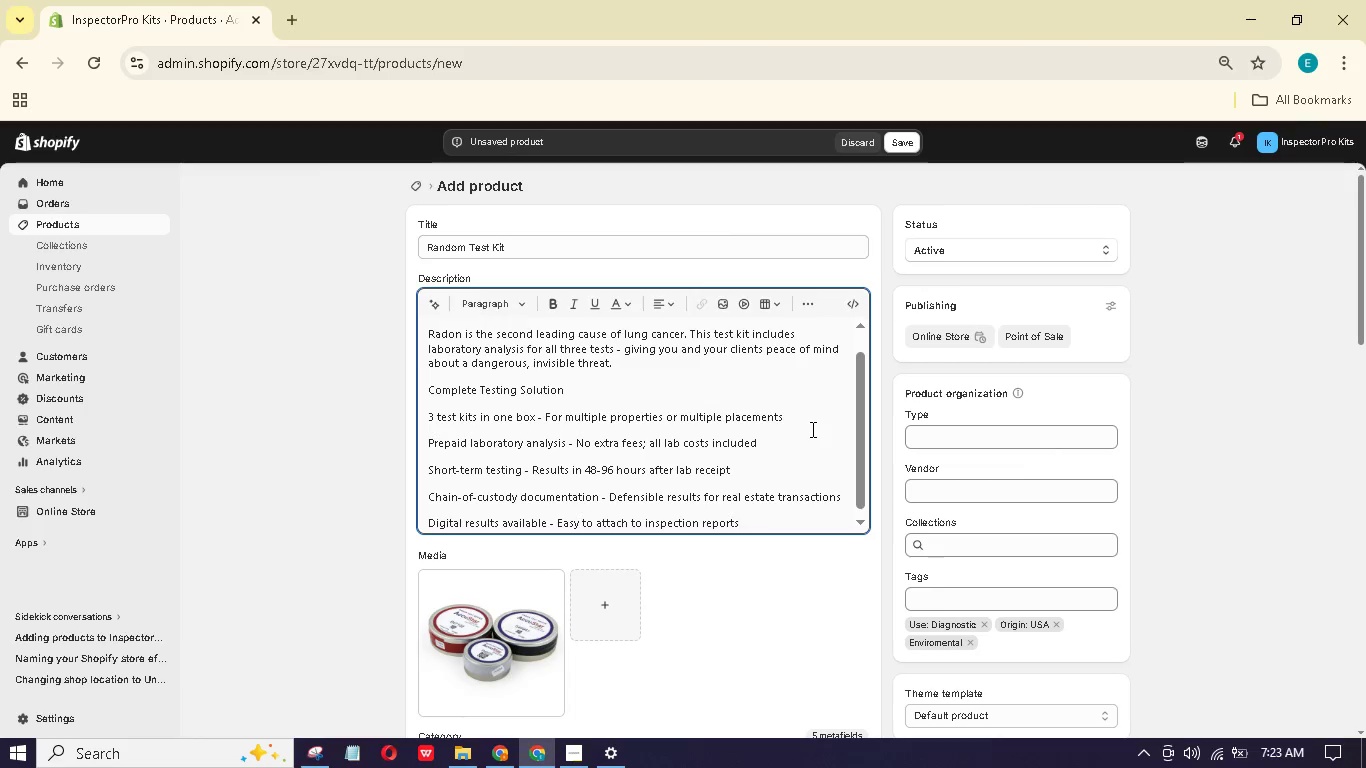 
hold_key(key=B, duration=0.34)
 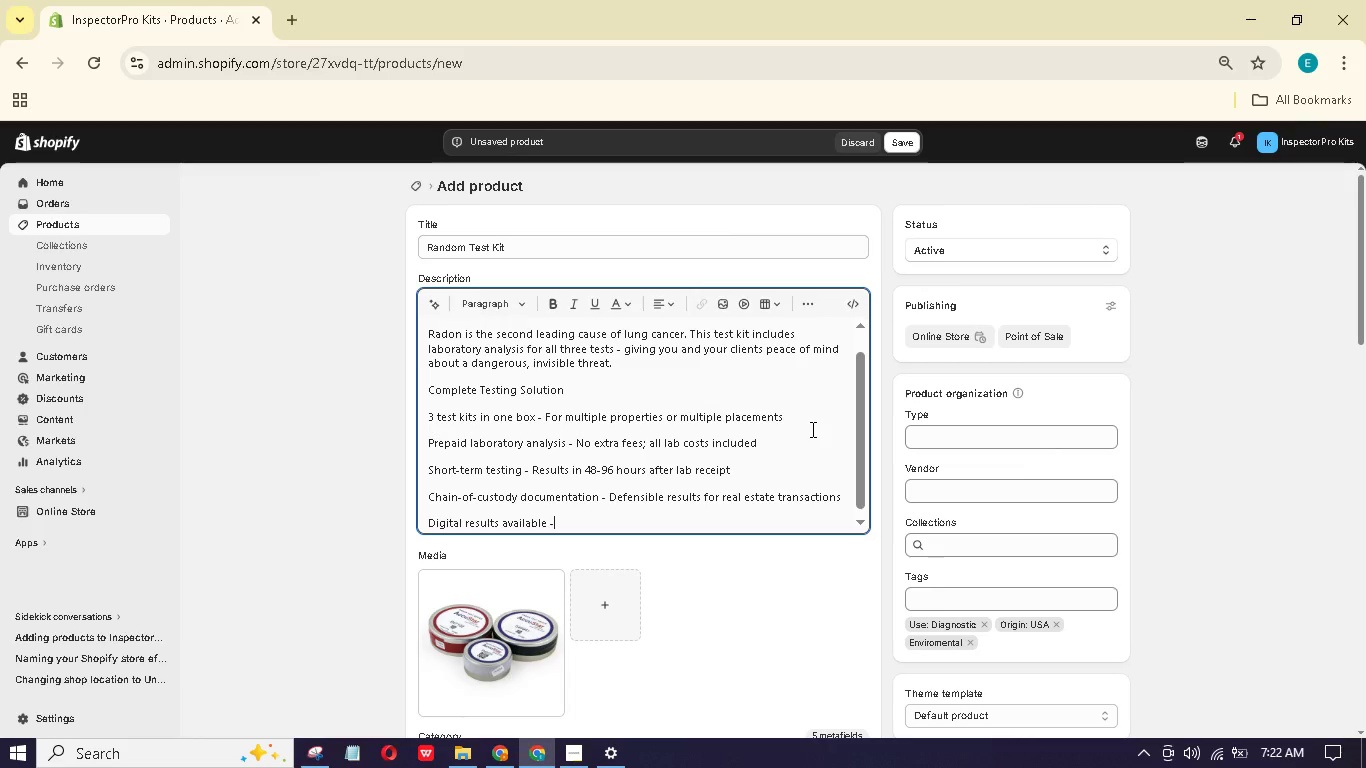 
key(Enter)
 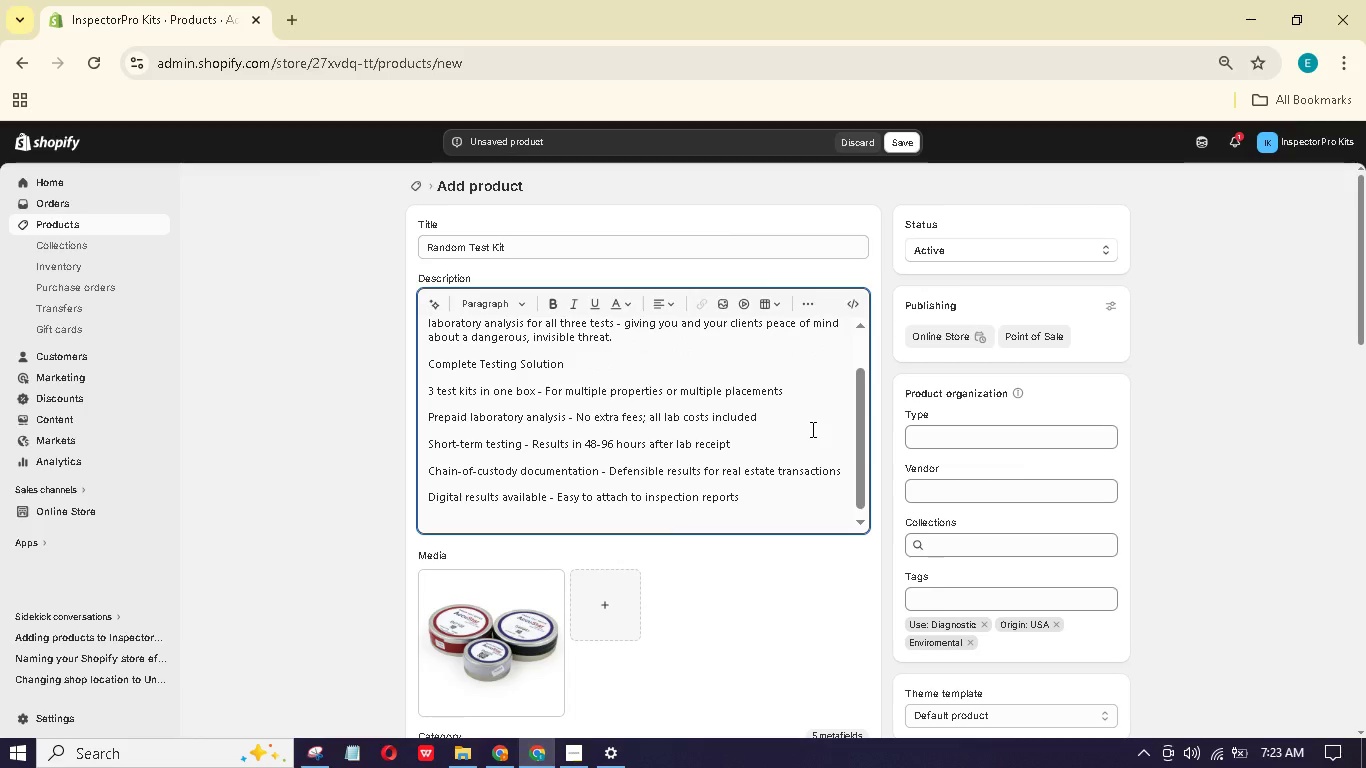 
wait(10.7)
 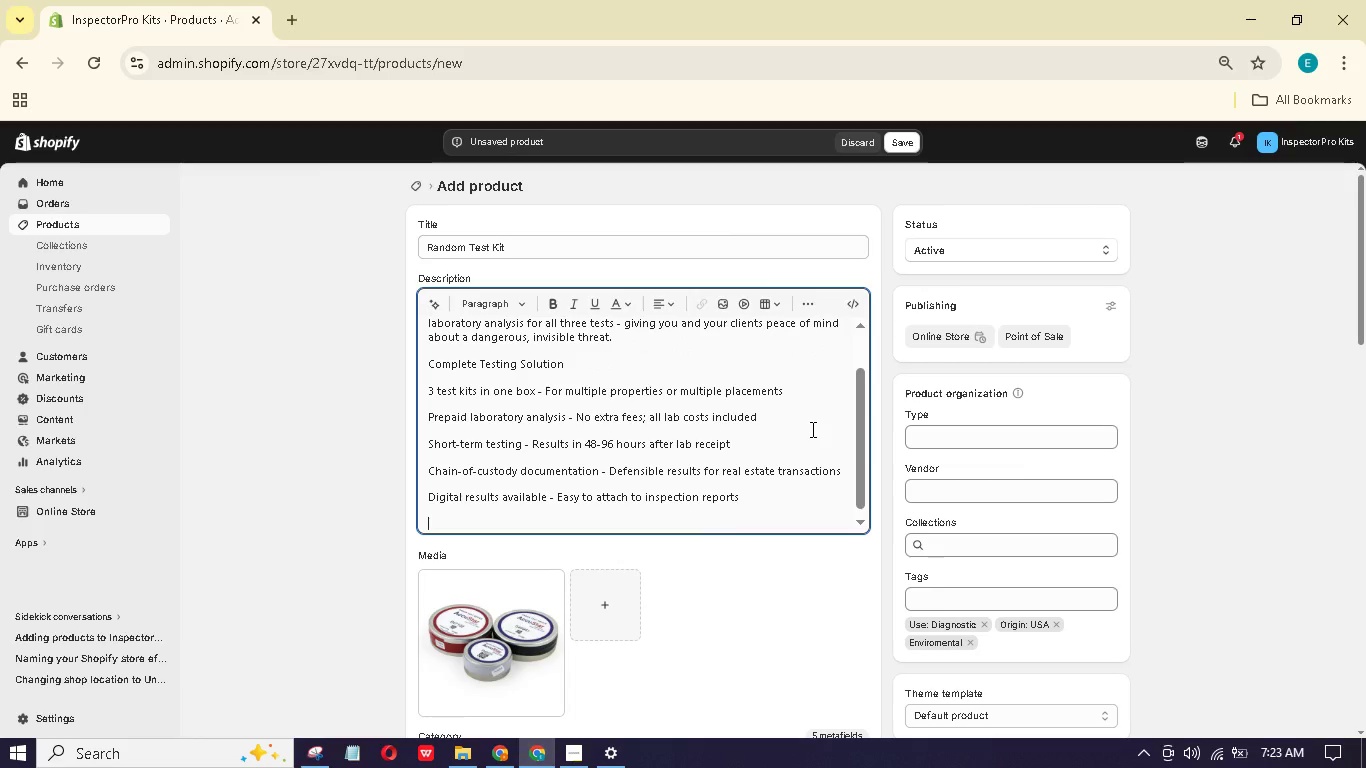 
type(Techm)
key(Backspace)
type(nical Specifictins)
 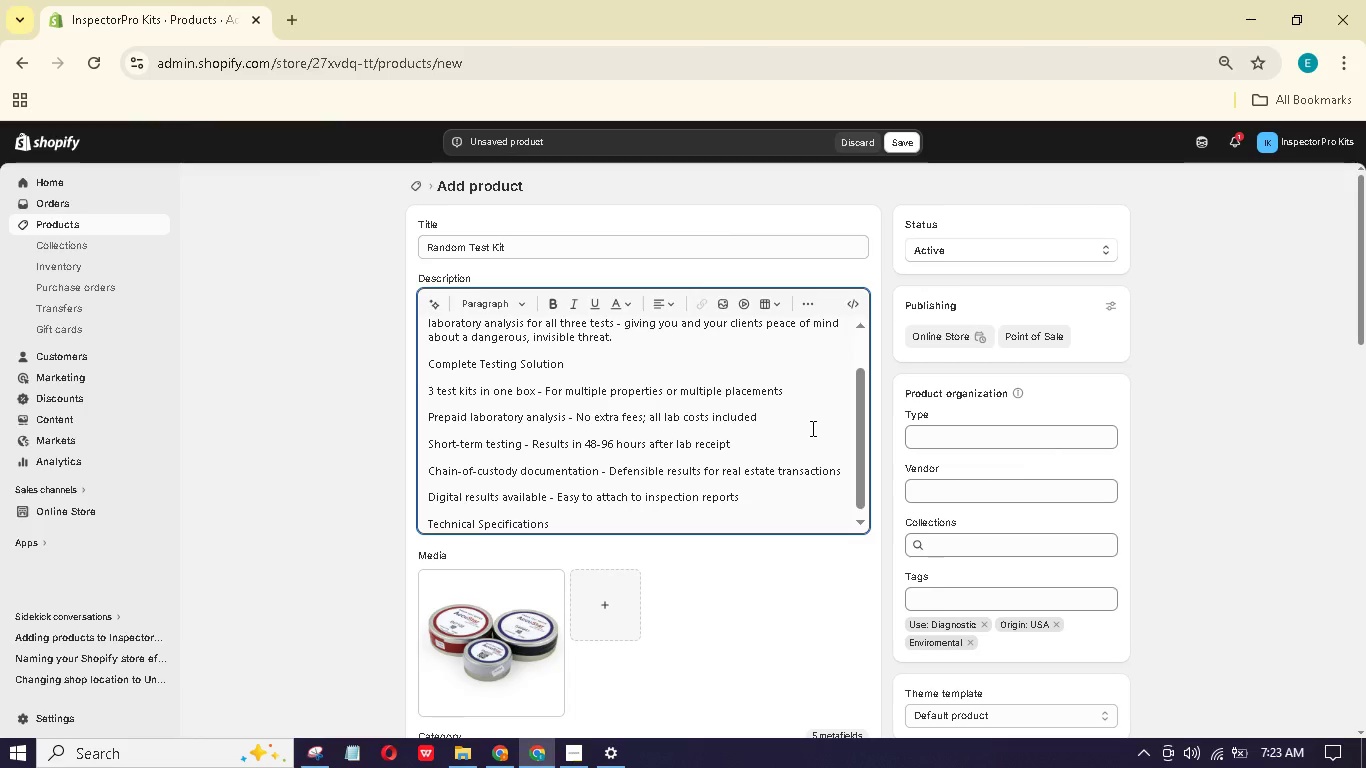 
 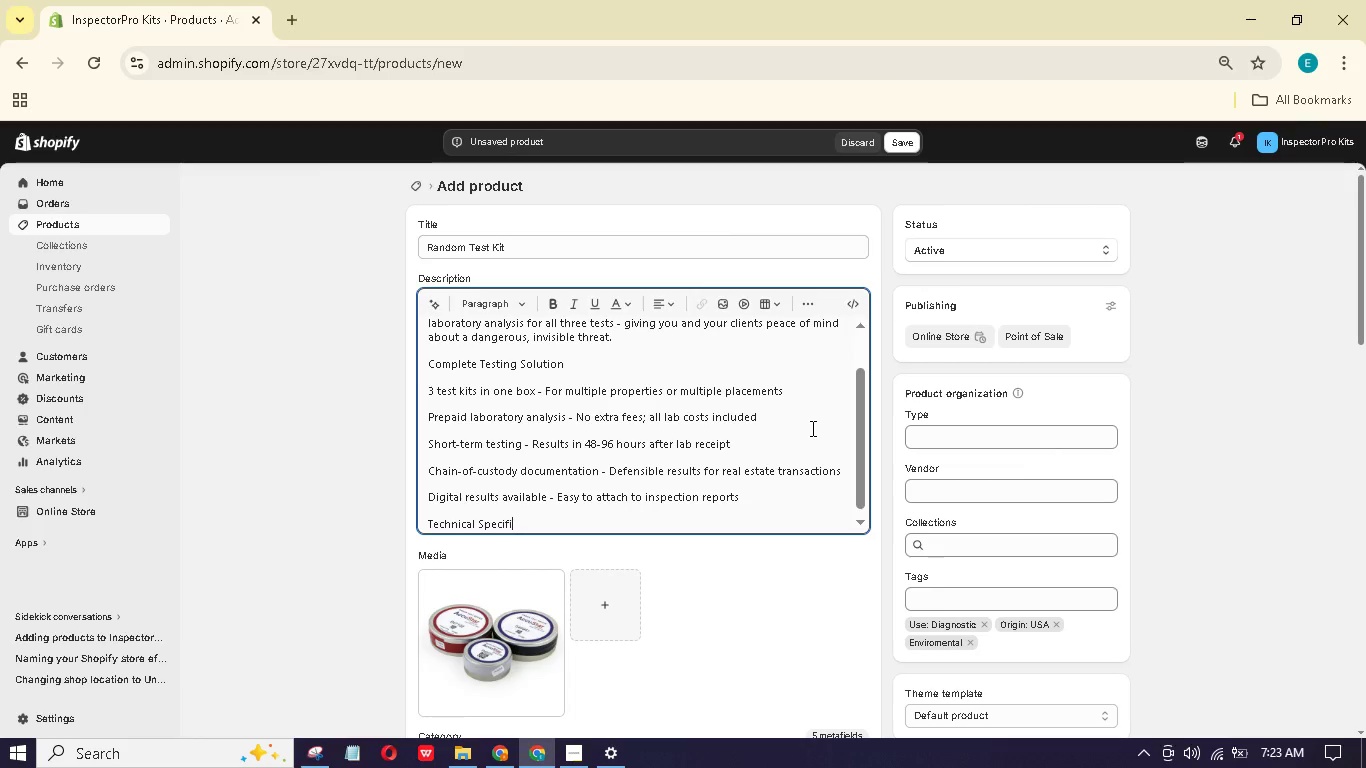 
hold_key(key=O, duration=0.39)
 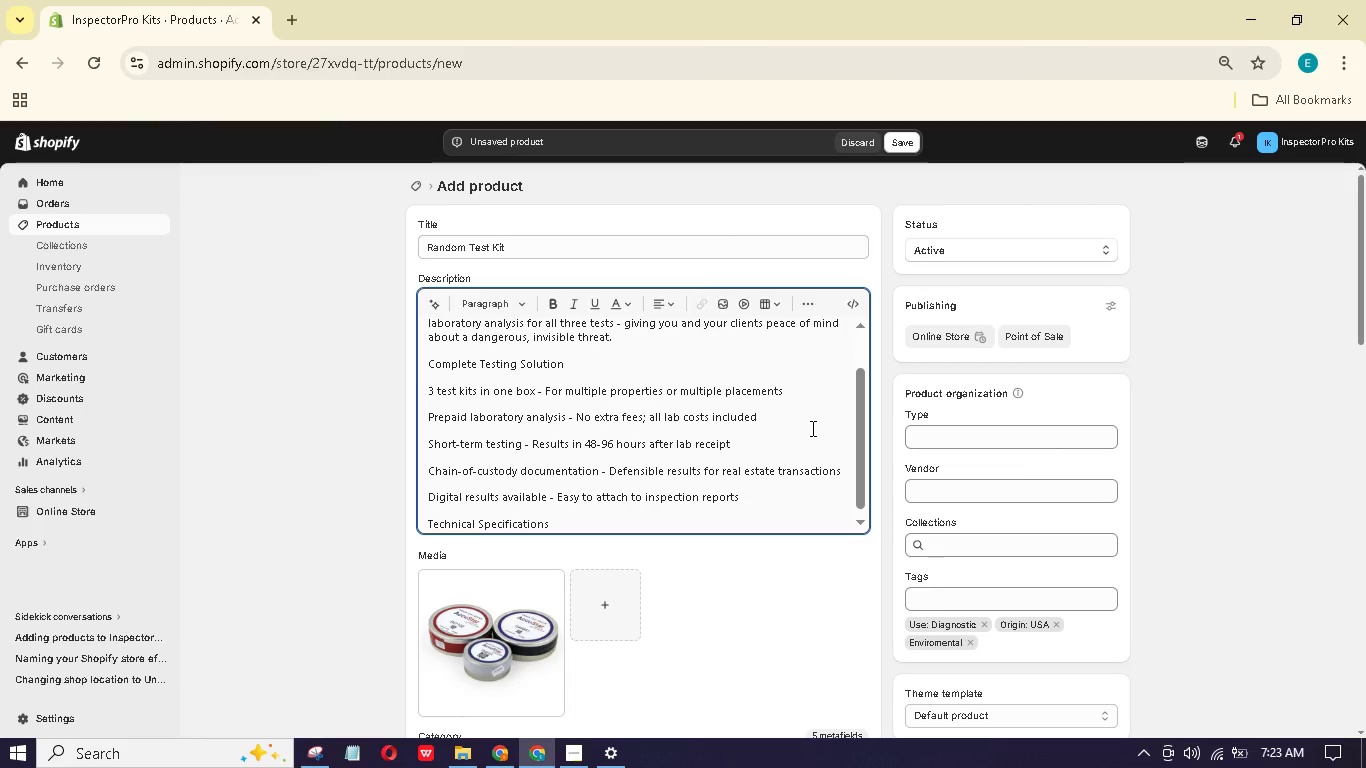 
key(Enter)
 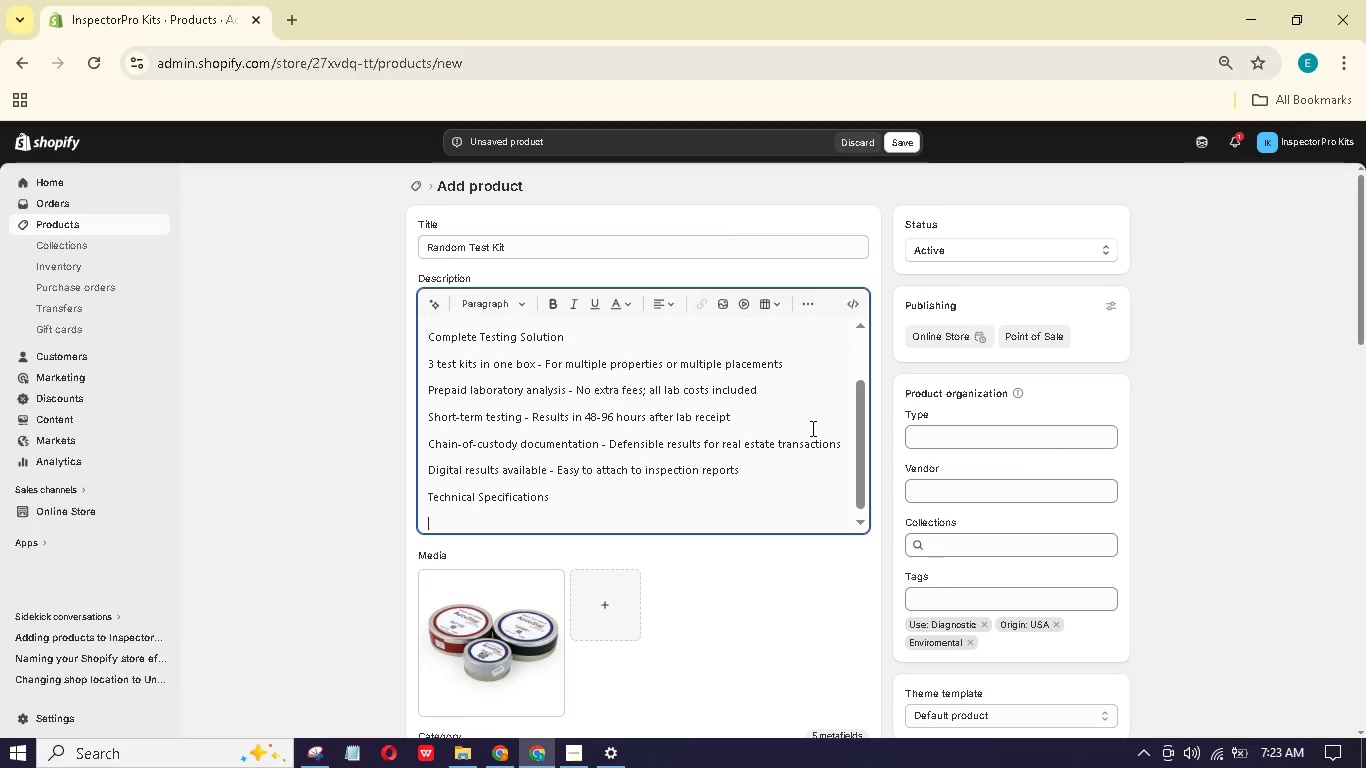 
type(Detector Type)
 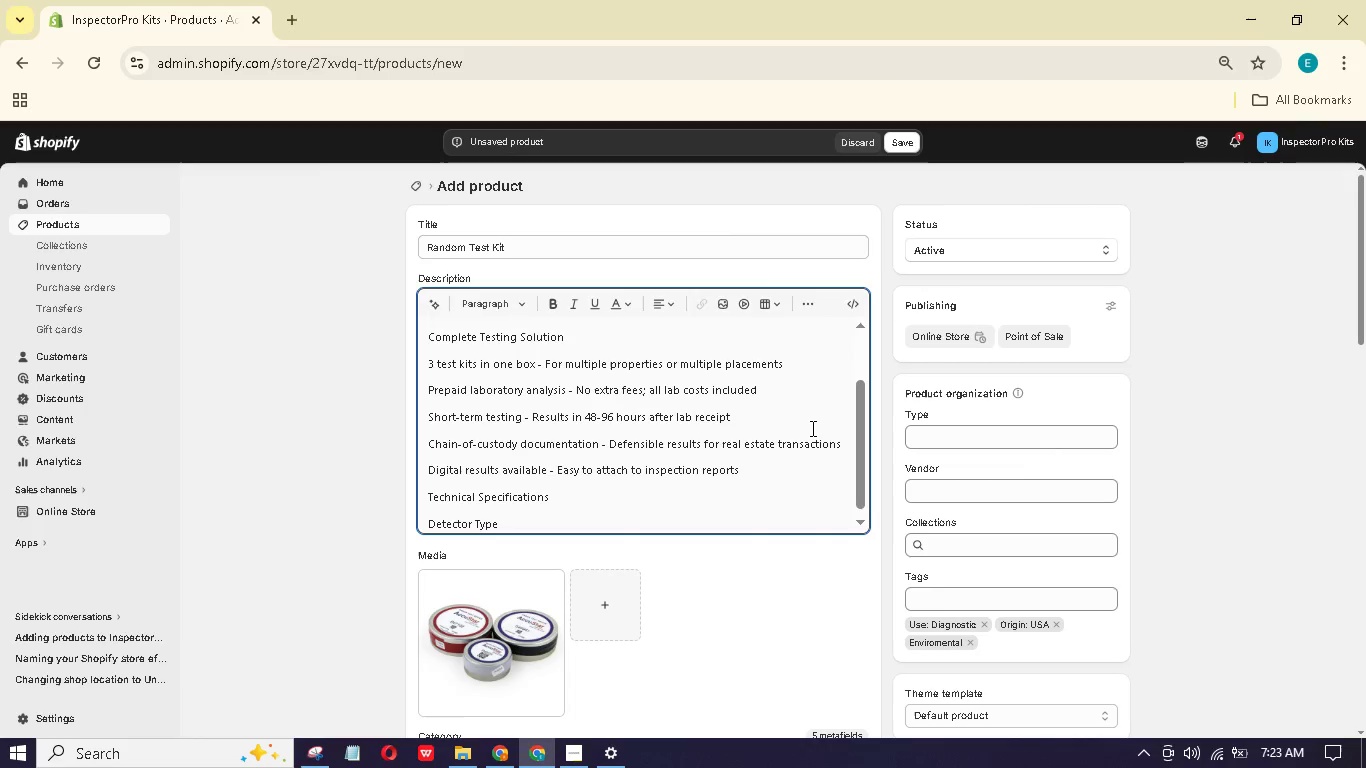 
wait(6.75)
 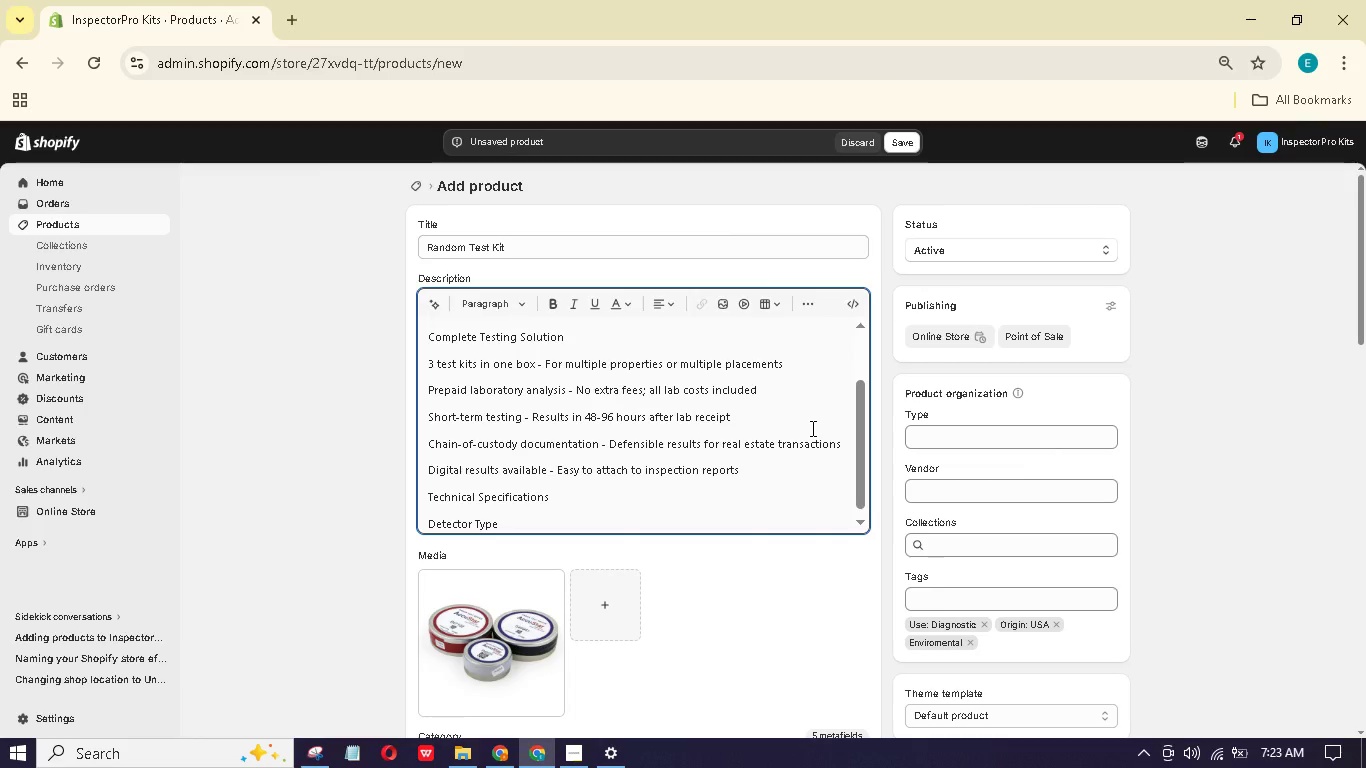 
type(: Charcoal absorptin)
 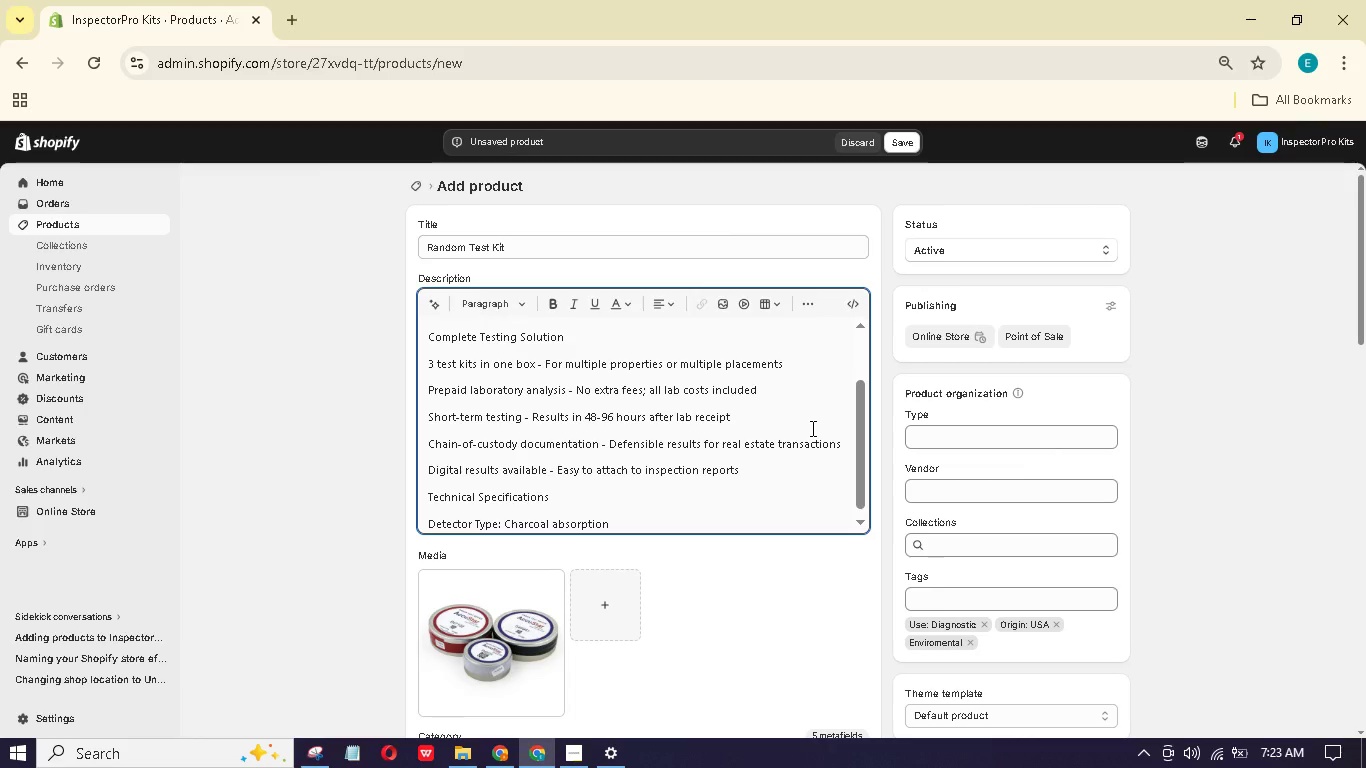 
 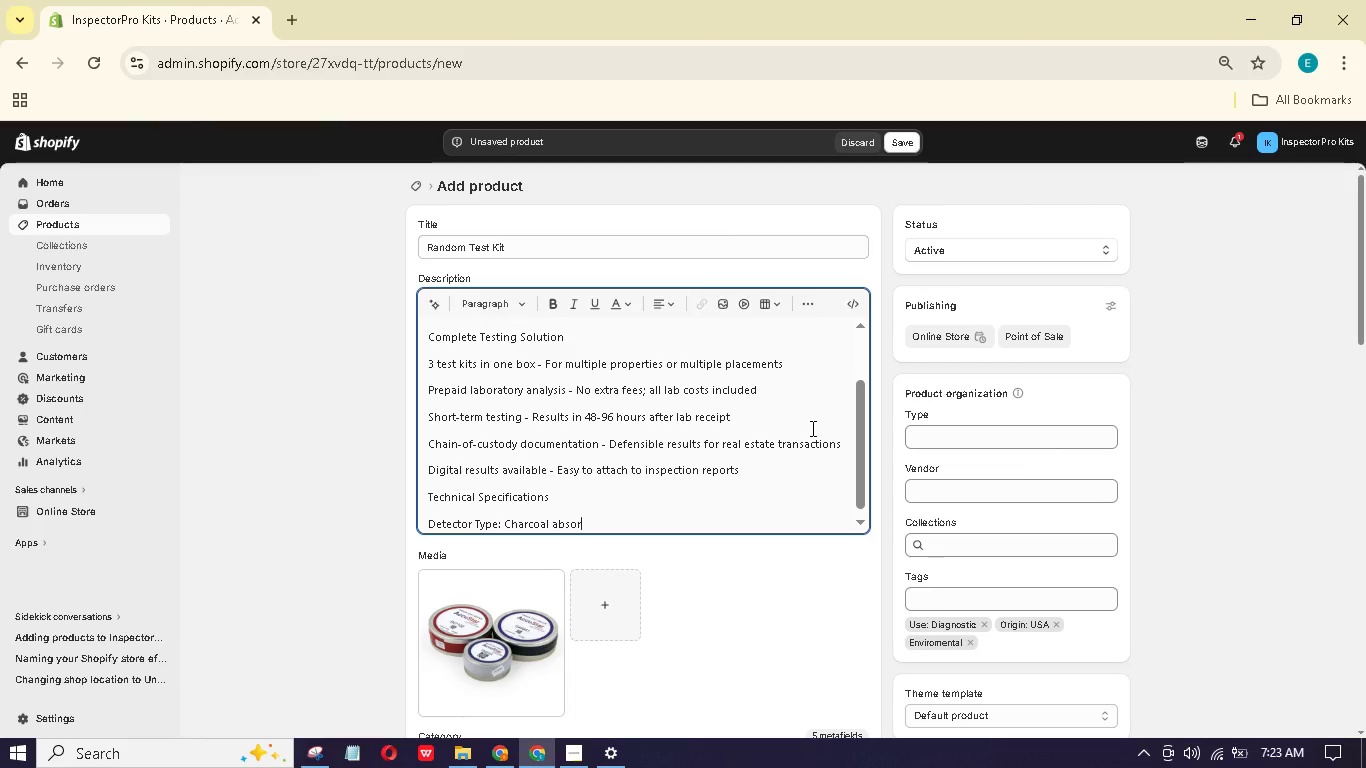 
hold_key(key=O, duration=0.31)
 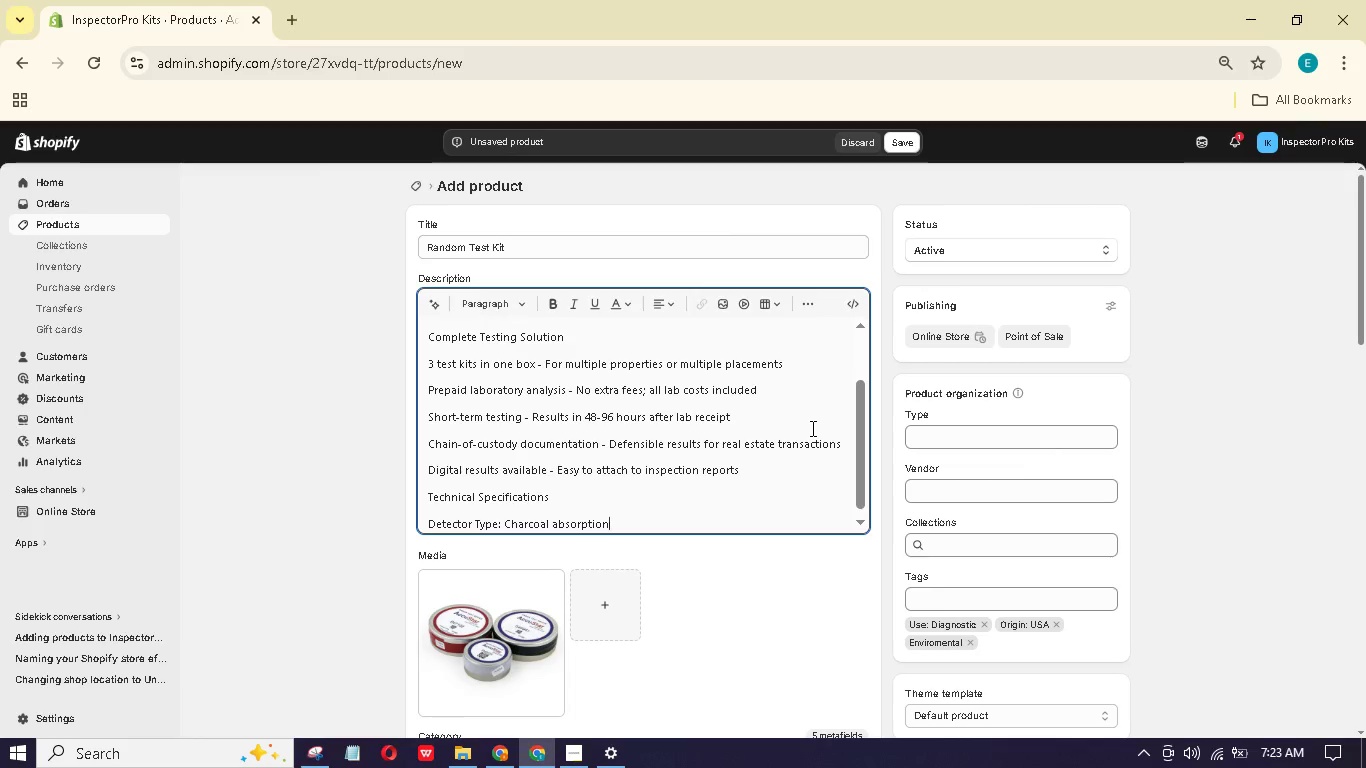 
key(Enter)
 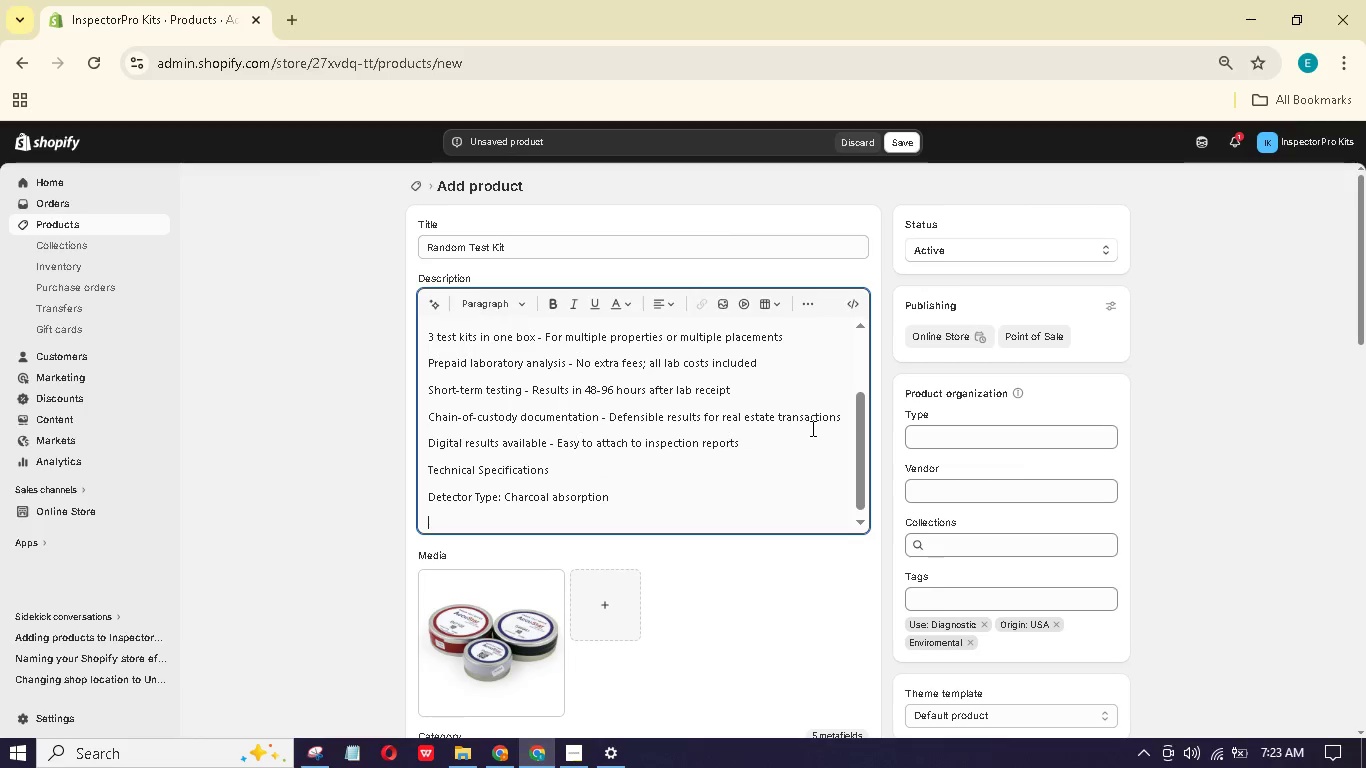 
type(Tet- duratin: 48-96)
 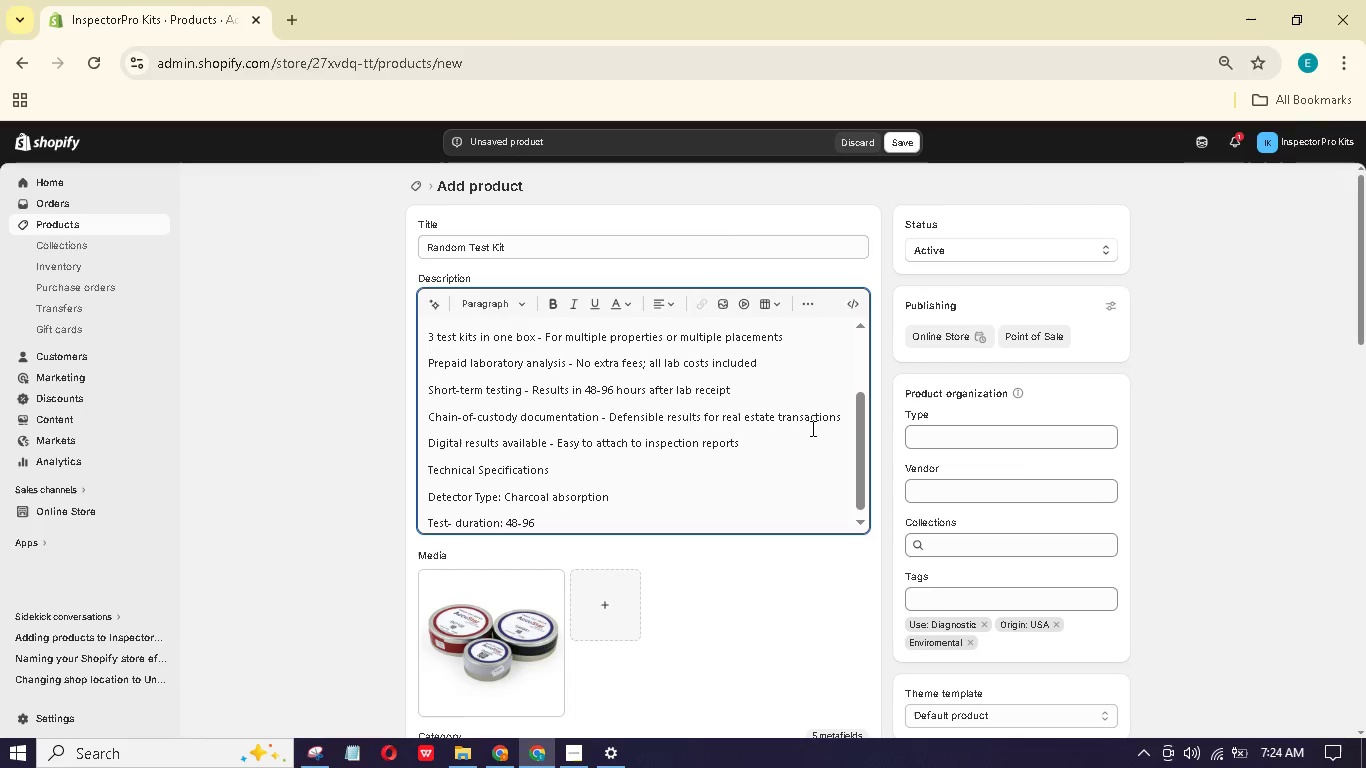 
hold_key(key=S, duration=0.38)
 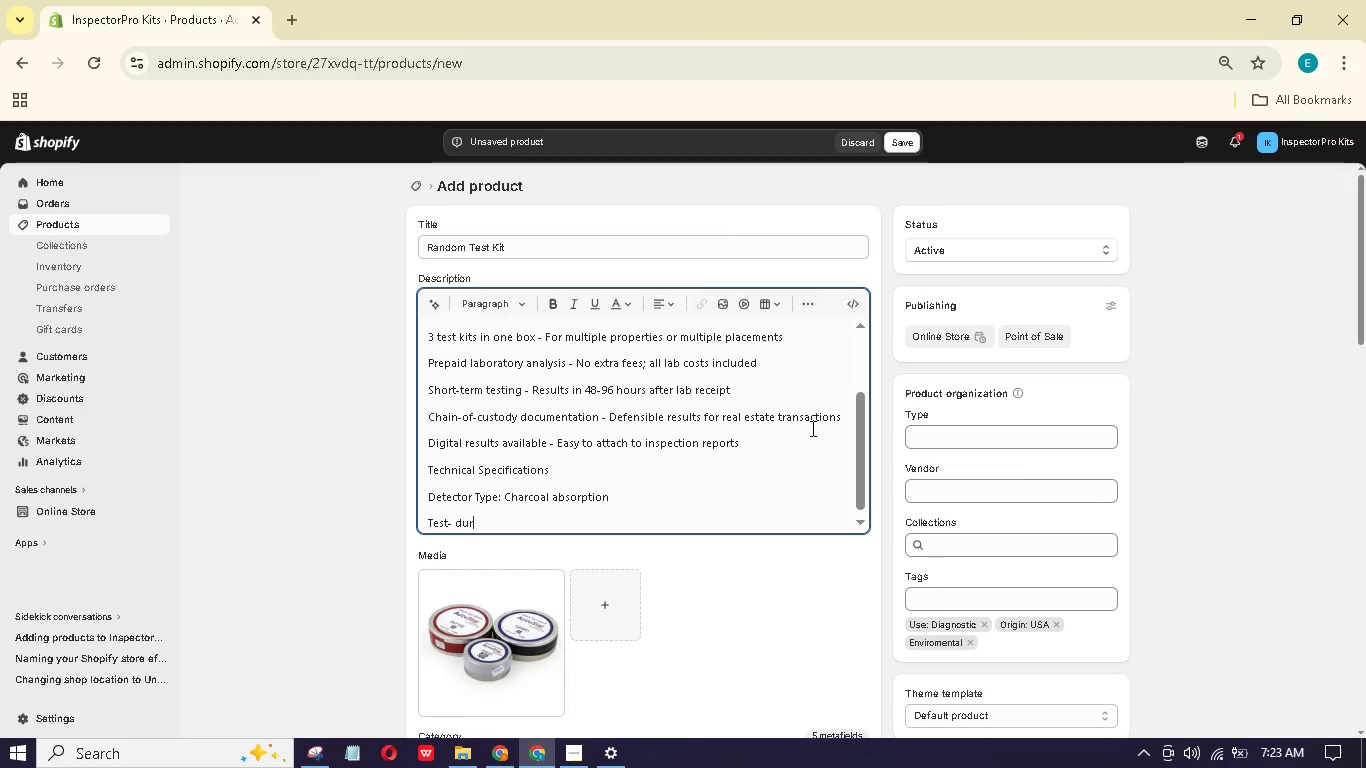 
hold_key(key=O, duration=0.38)
 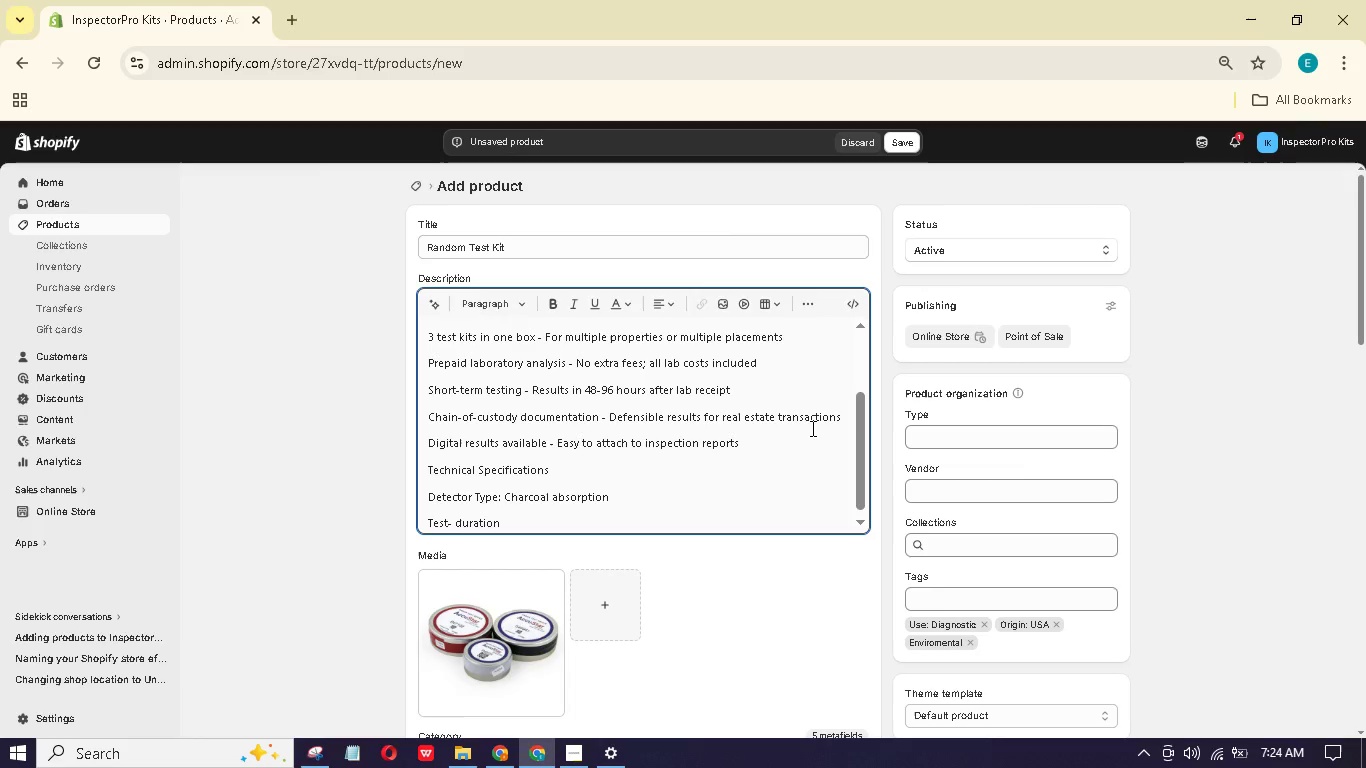 
wait(5.98)
 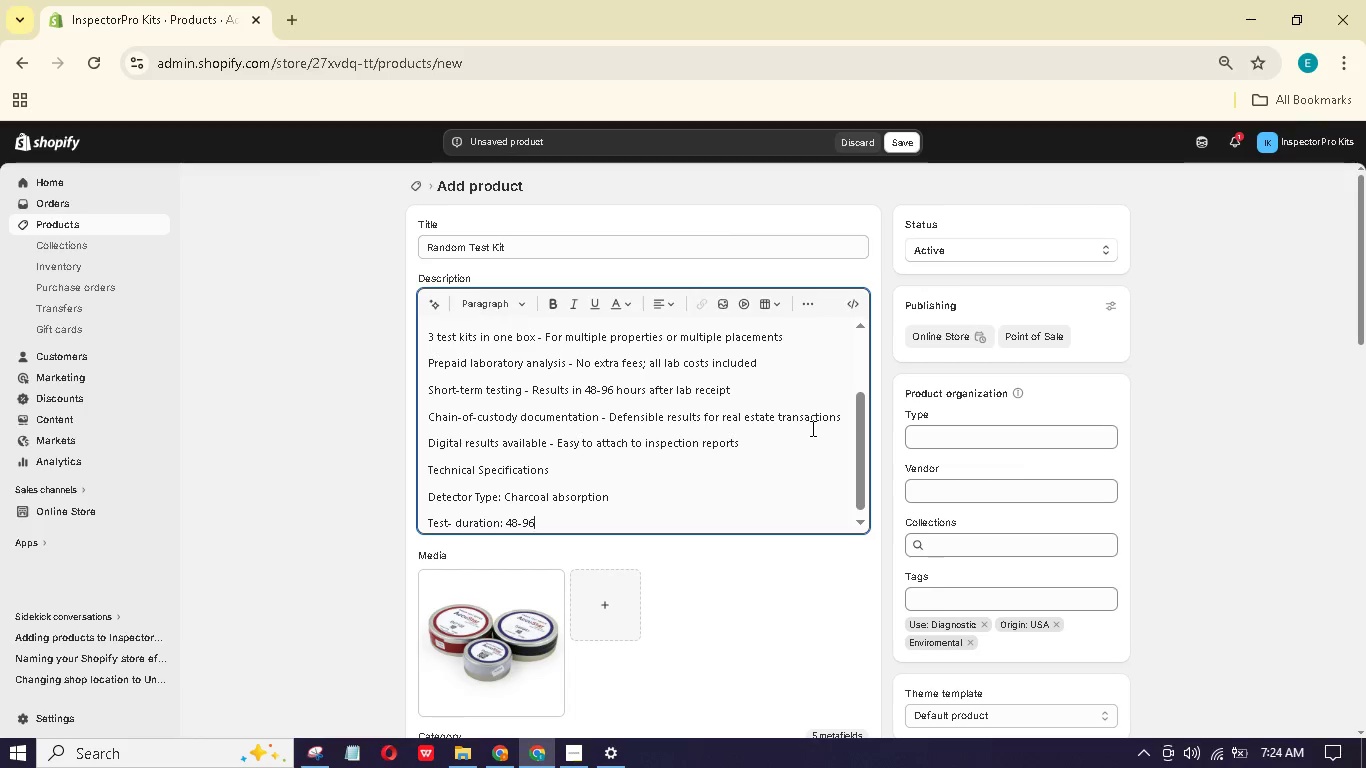 
type( hours)
 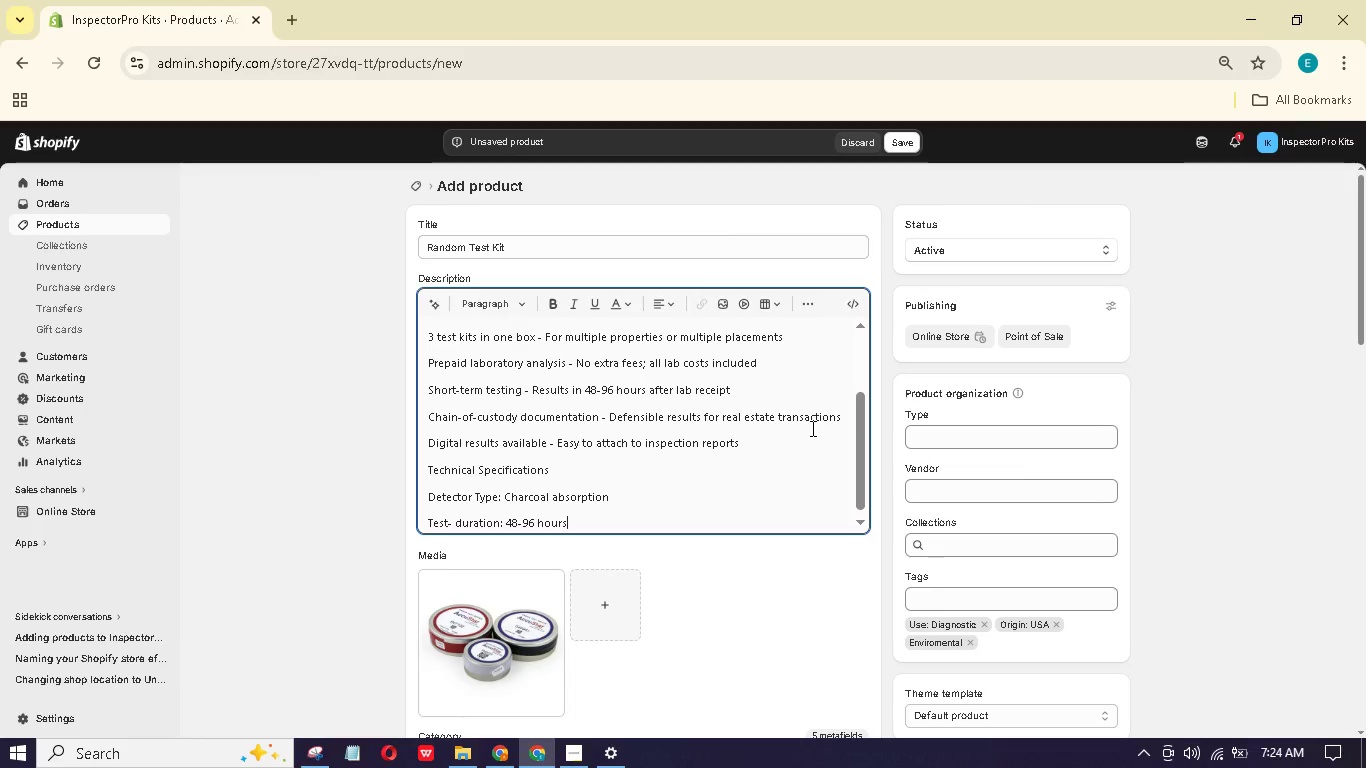 
key(Enter)
 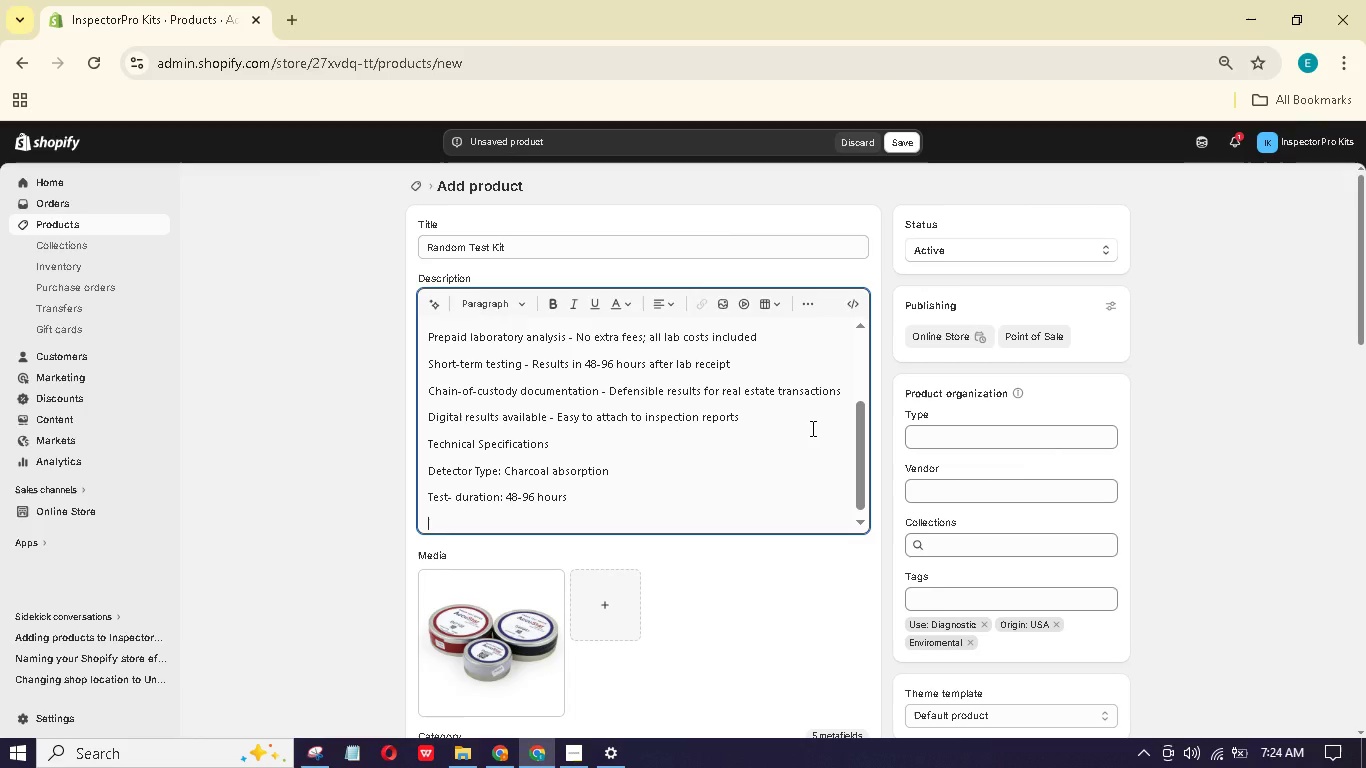 
type(Lab accreditatin: AARST/NRPP)
 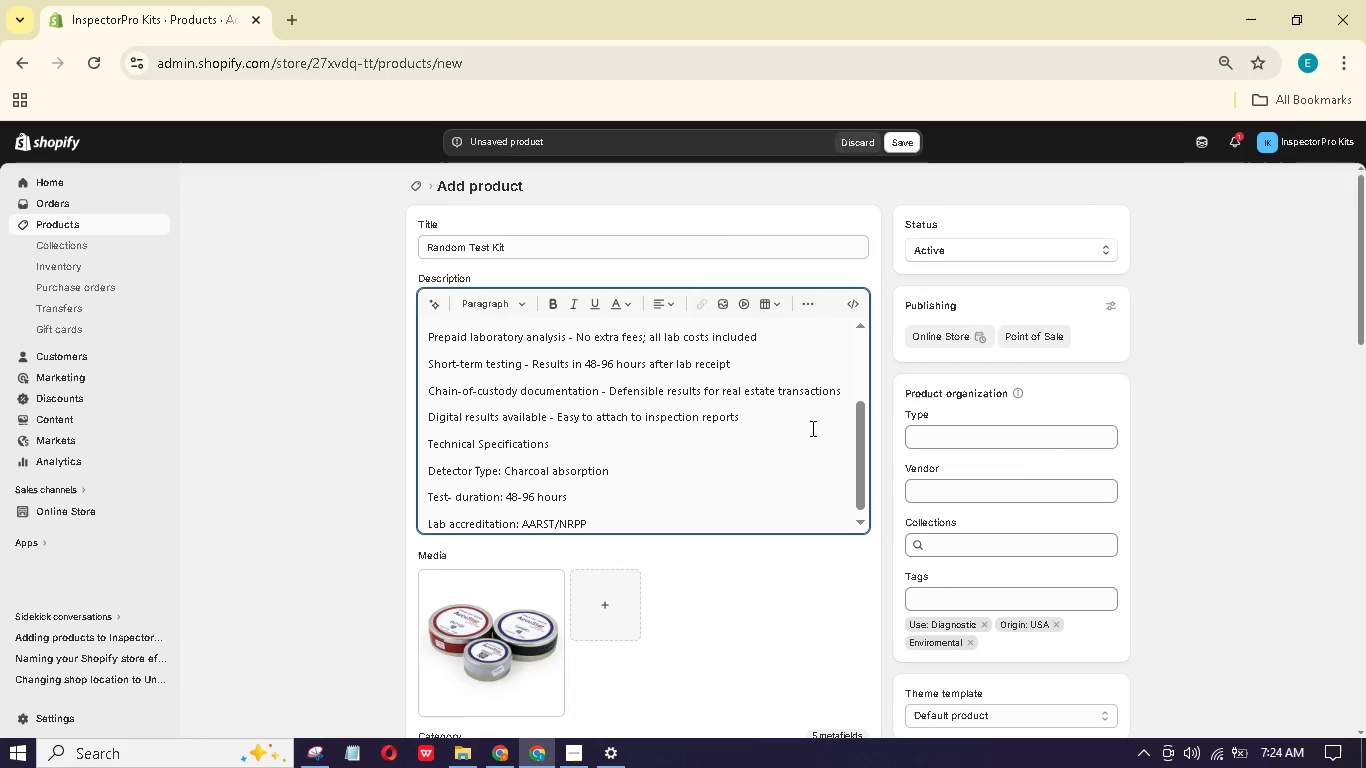 
hold_key(key=O, duration=0.34)
 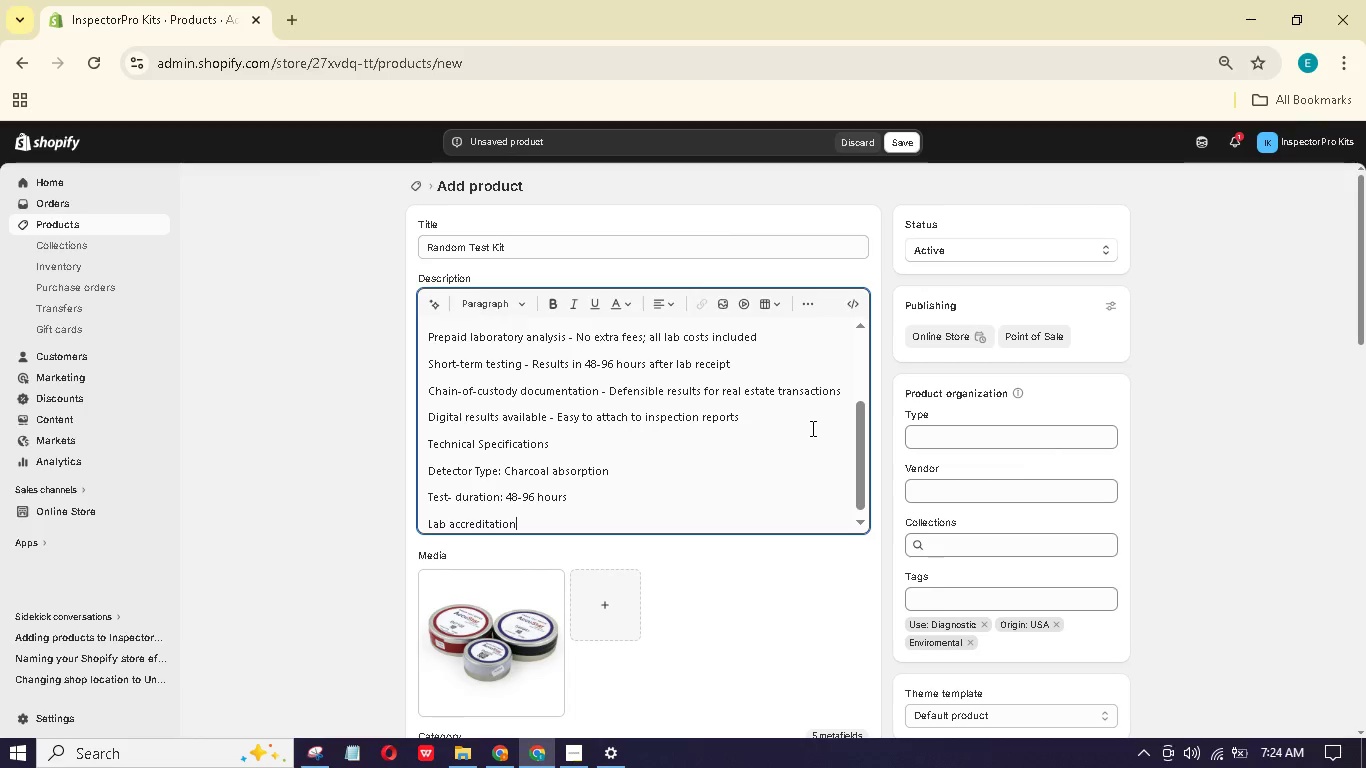 
key(Enter)
 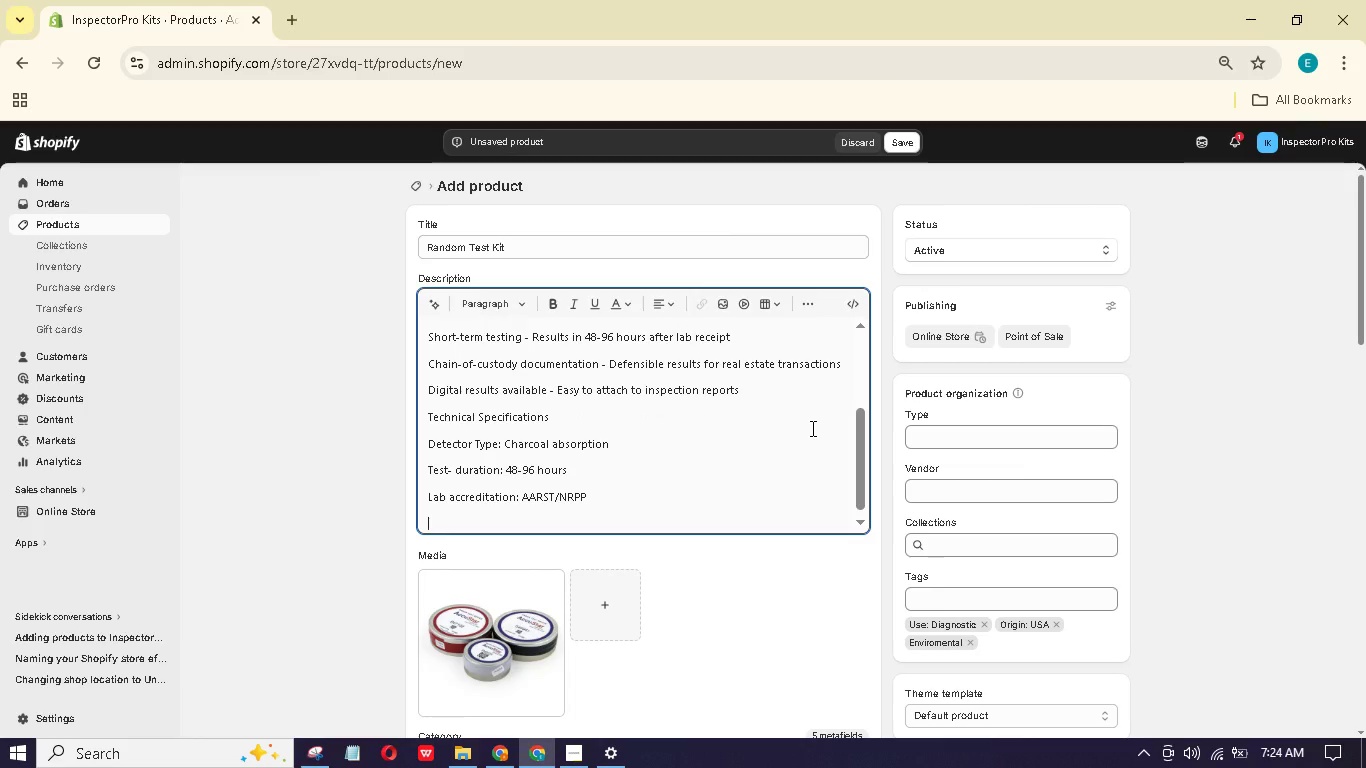 
type(Shelf lie:2 months unopened)
 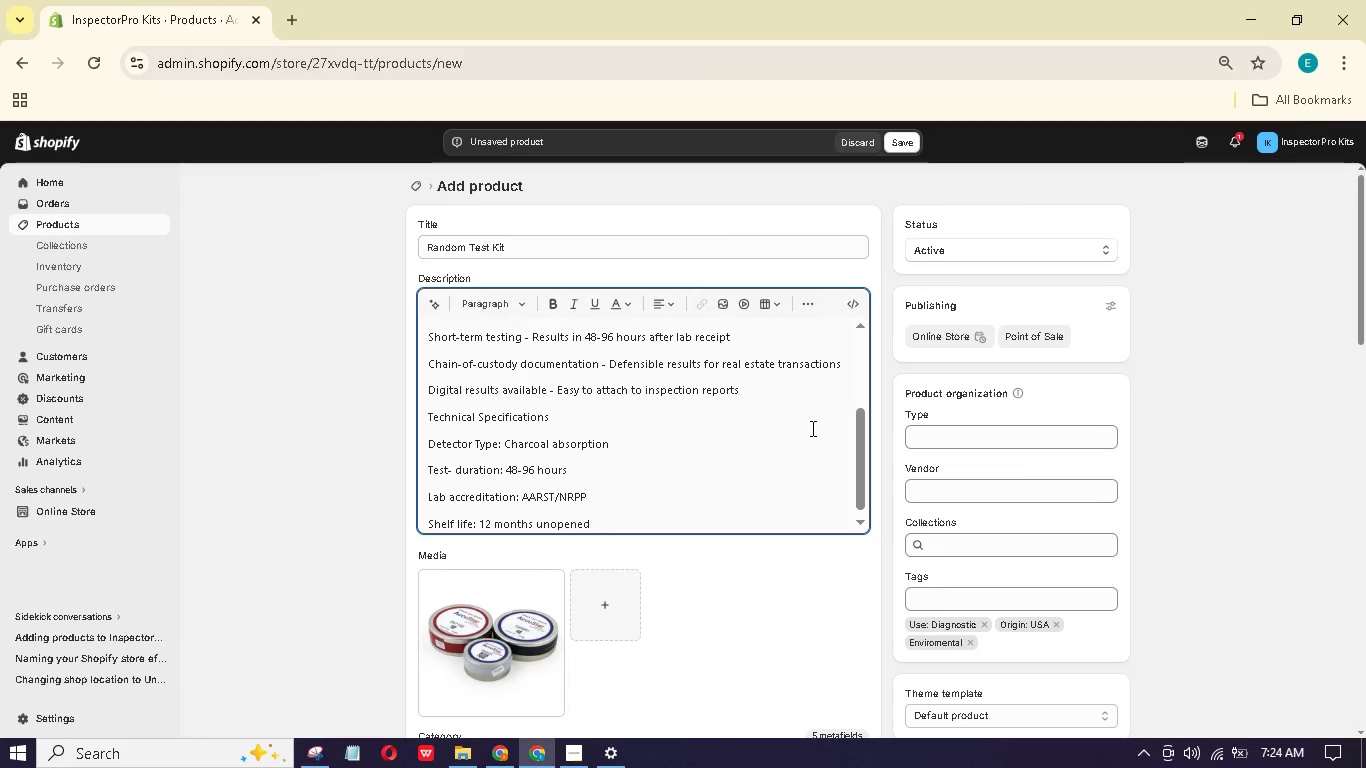 
 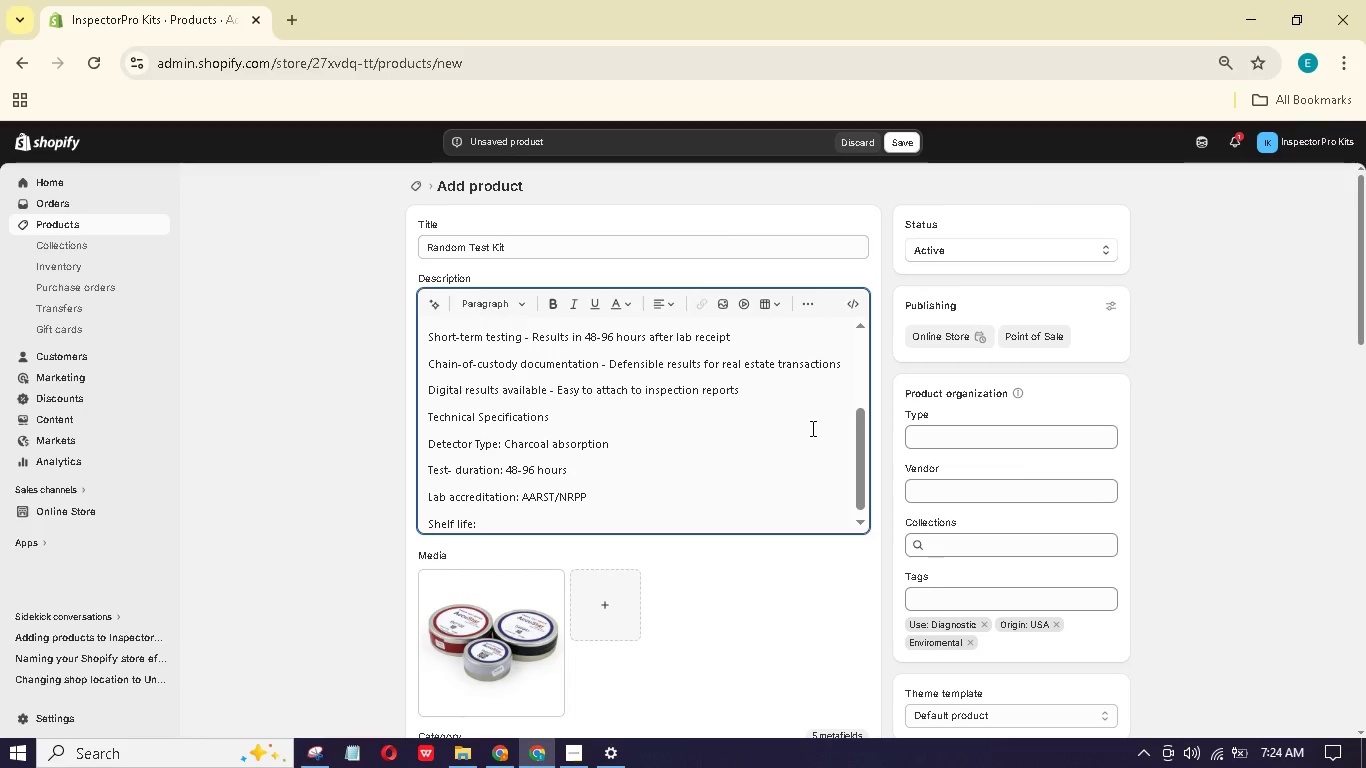 
hold_key(key=1, duration=0.34)
 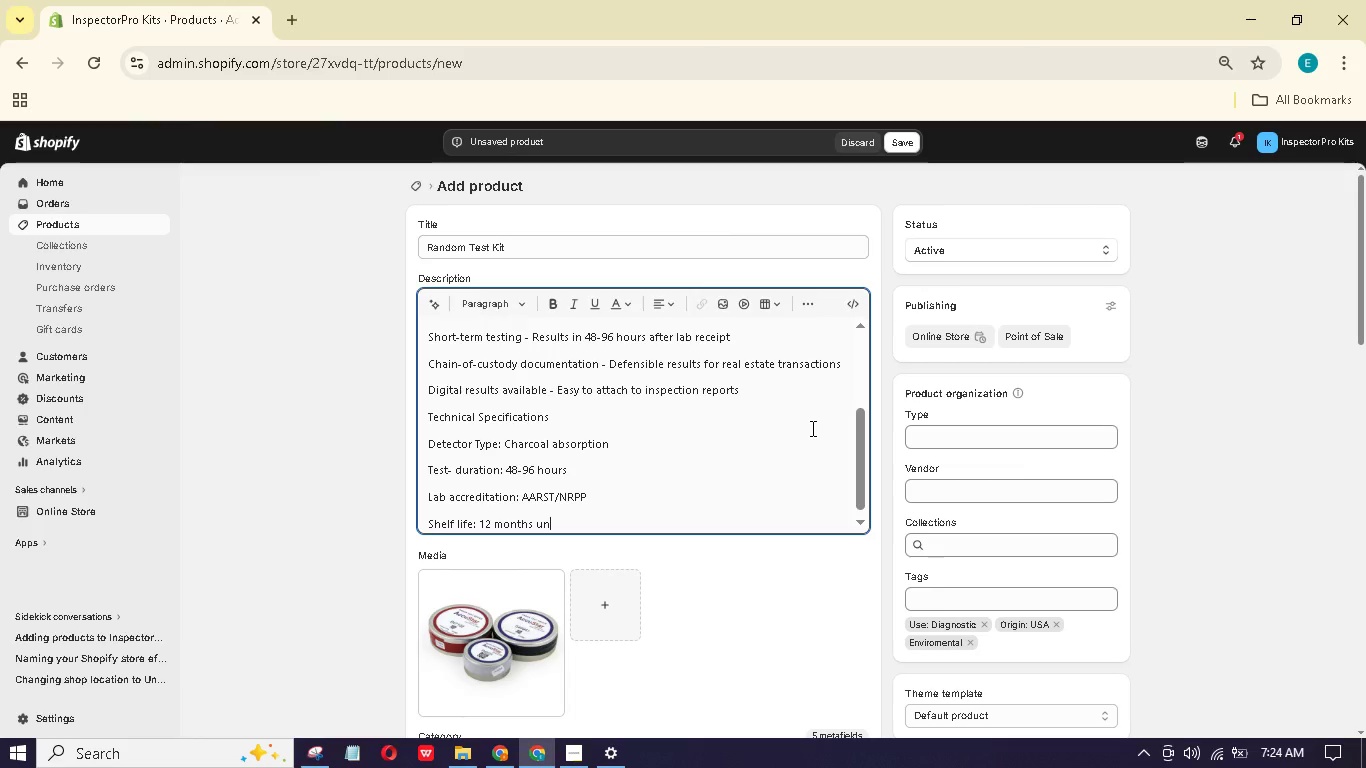 
key(Enter)
 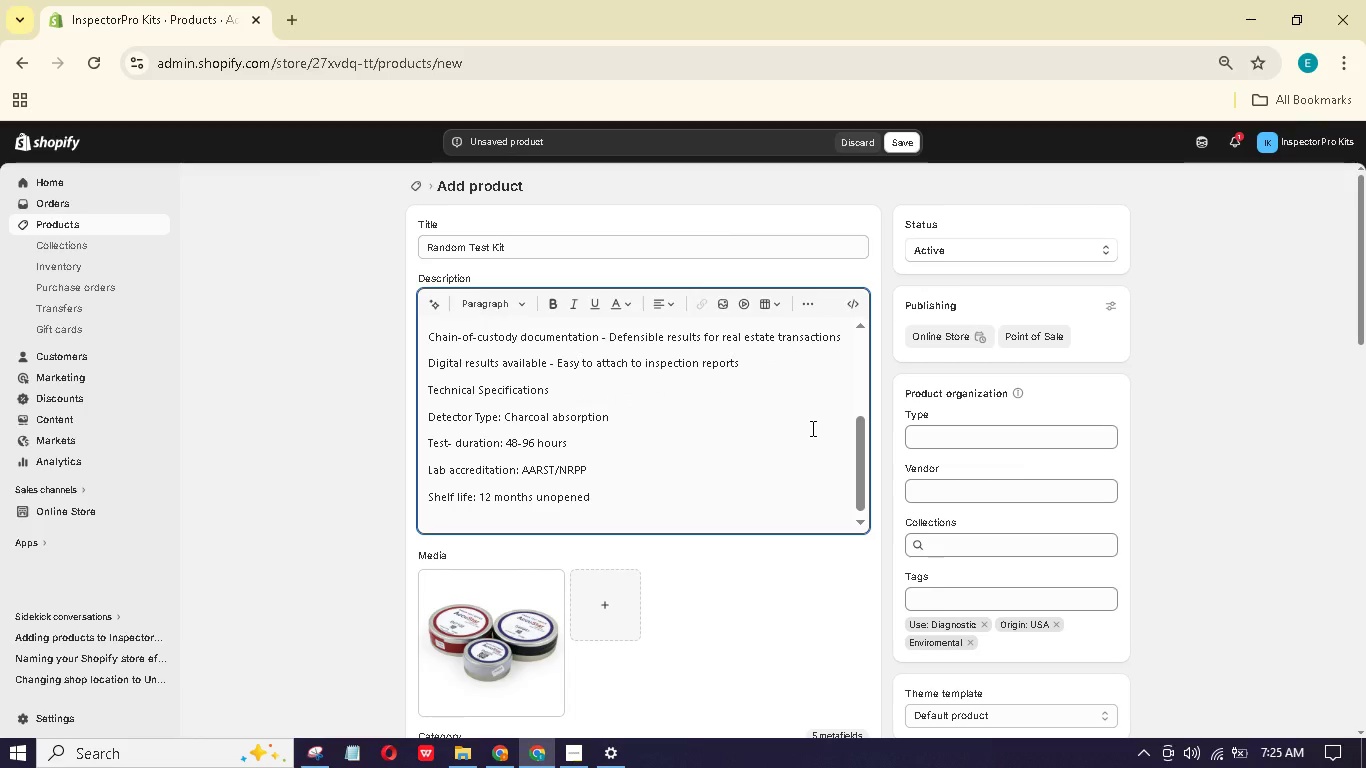 
type(What's in the box)
key(Backspace)
key(Backspace)
key(Backspace)
type(Box)
 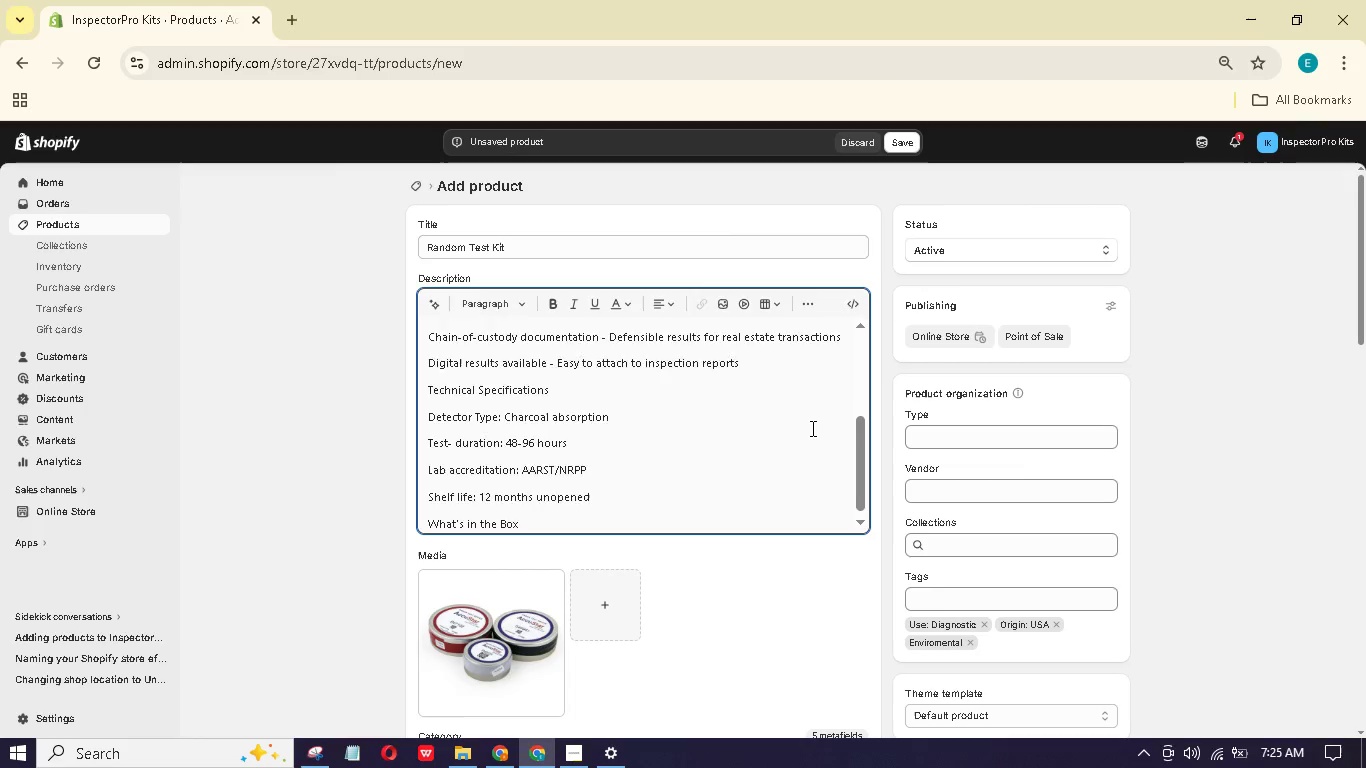 
 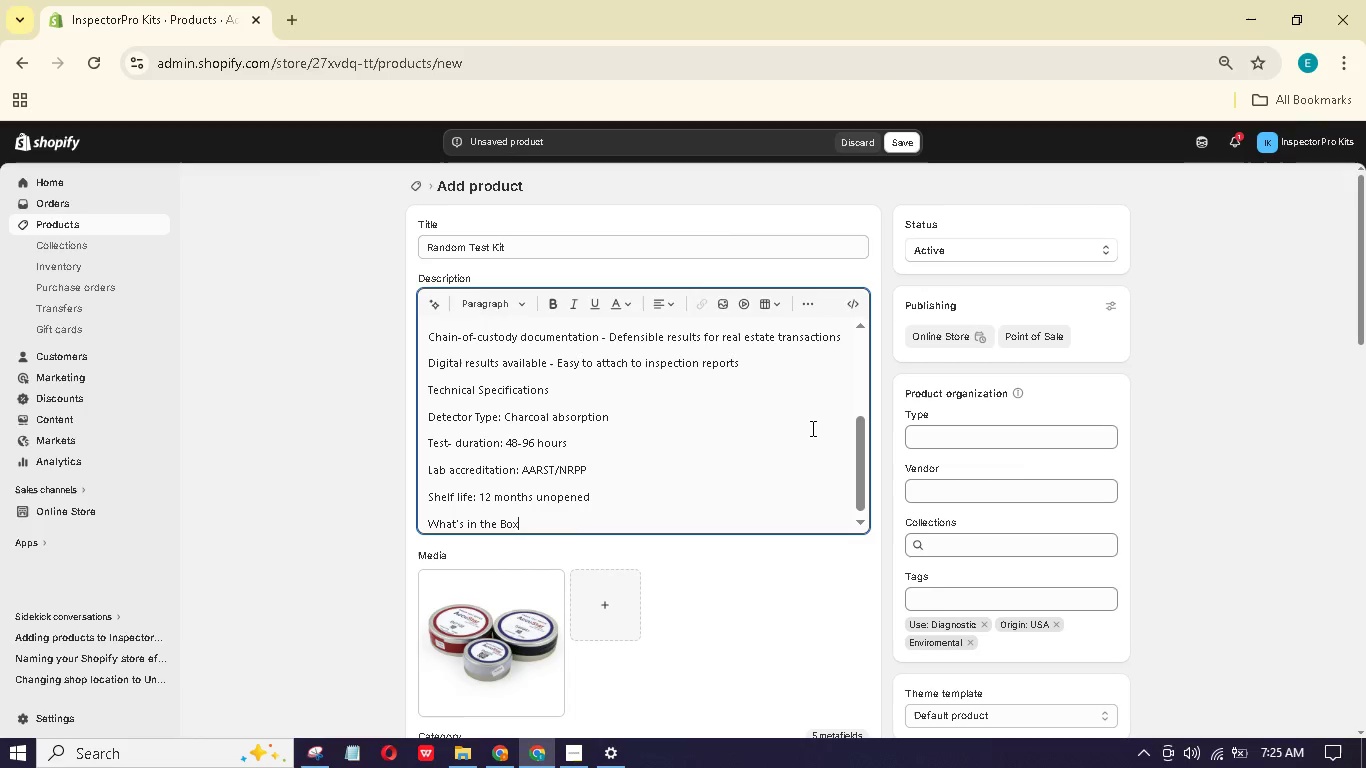 
key(Enter)
 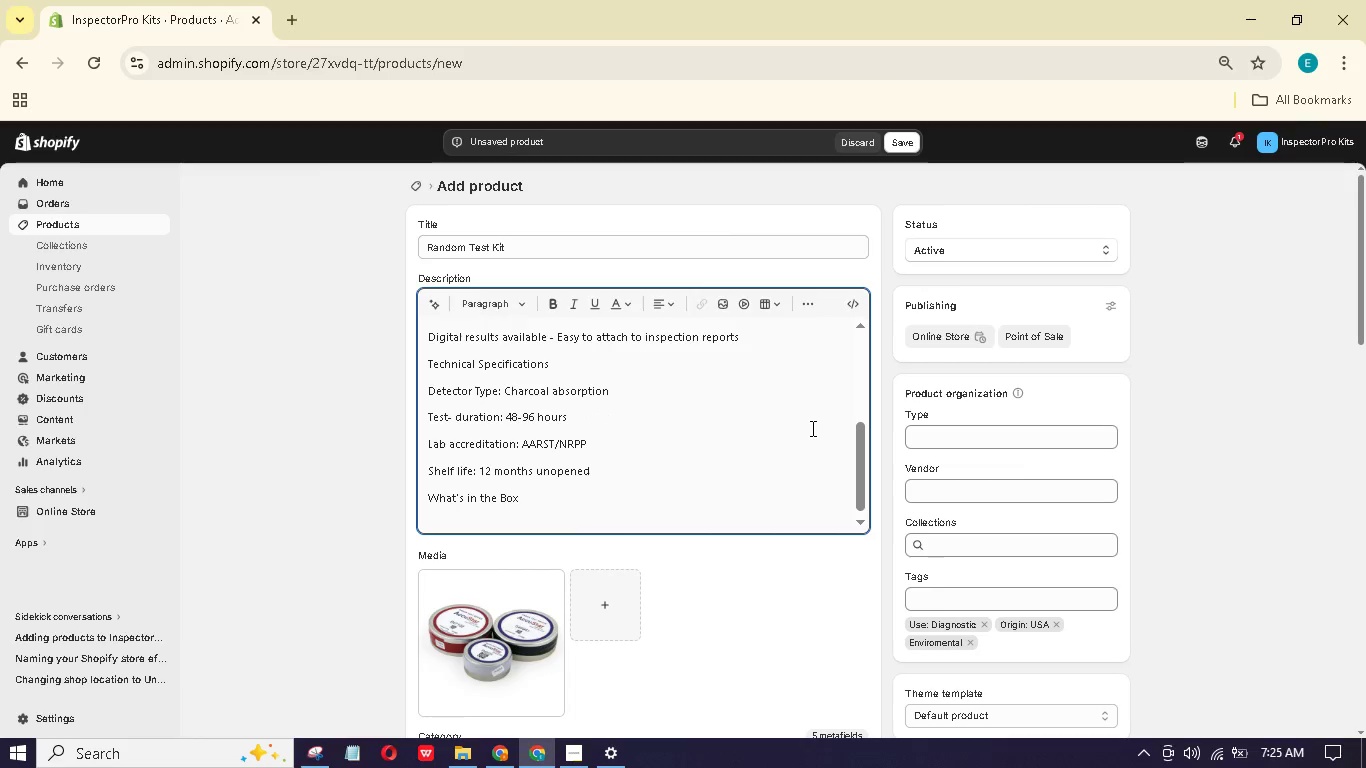 
type(3 charcoal radon detectors)
 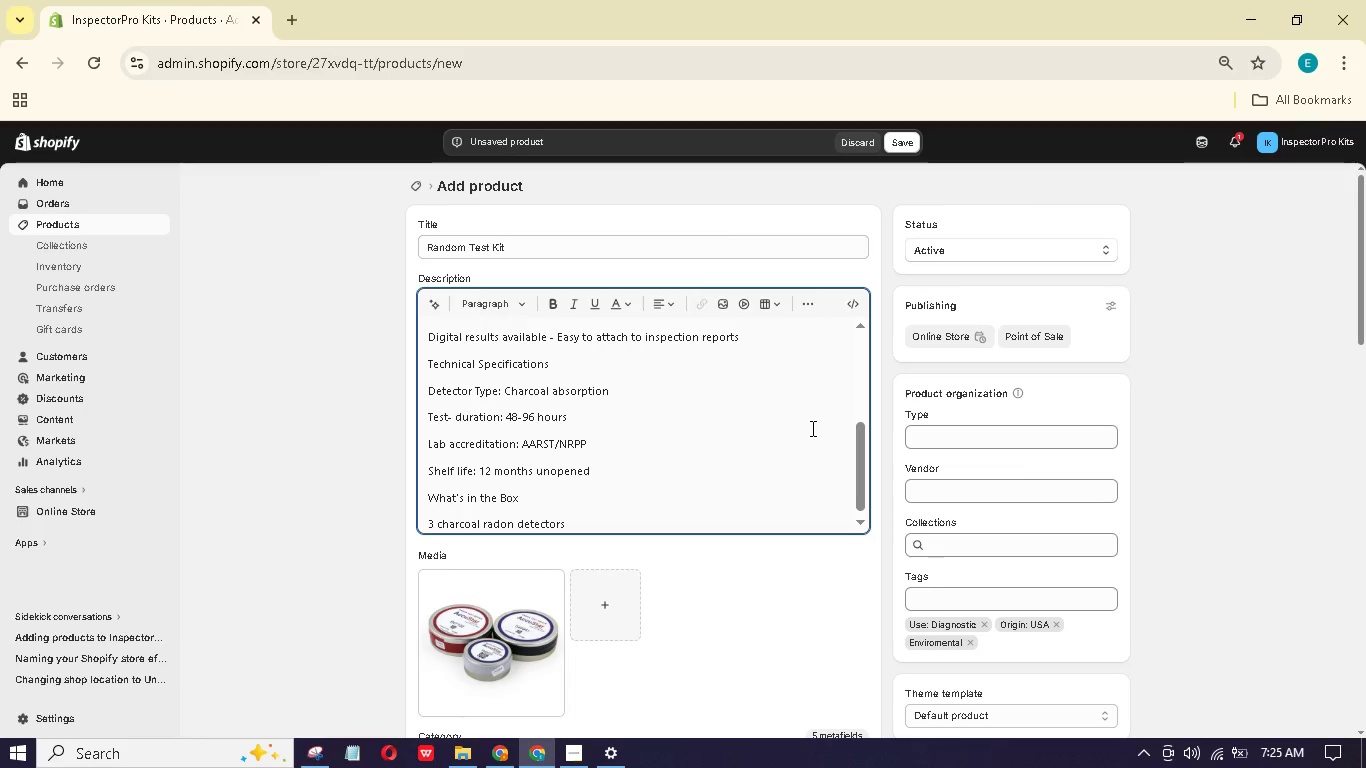 
key(Enter)
 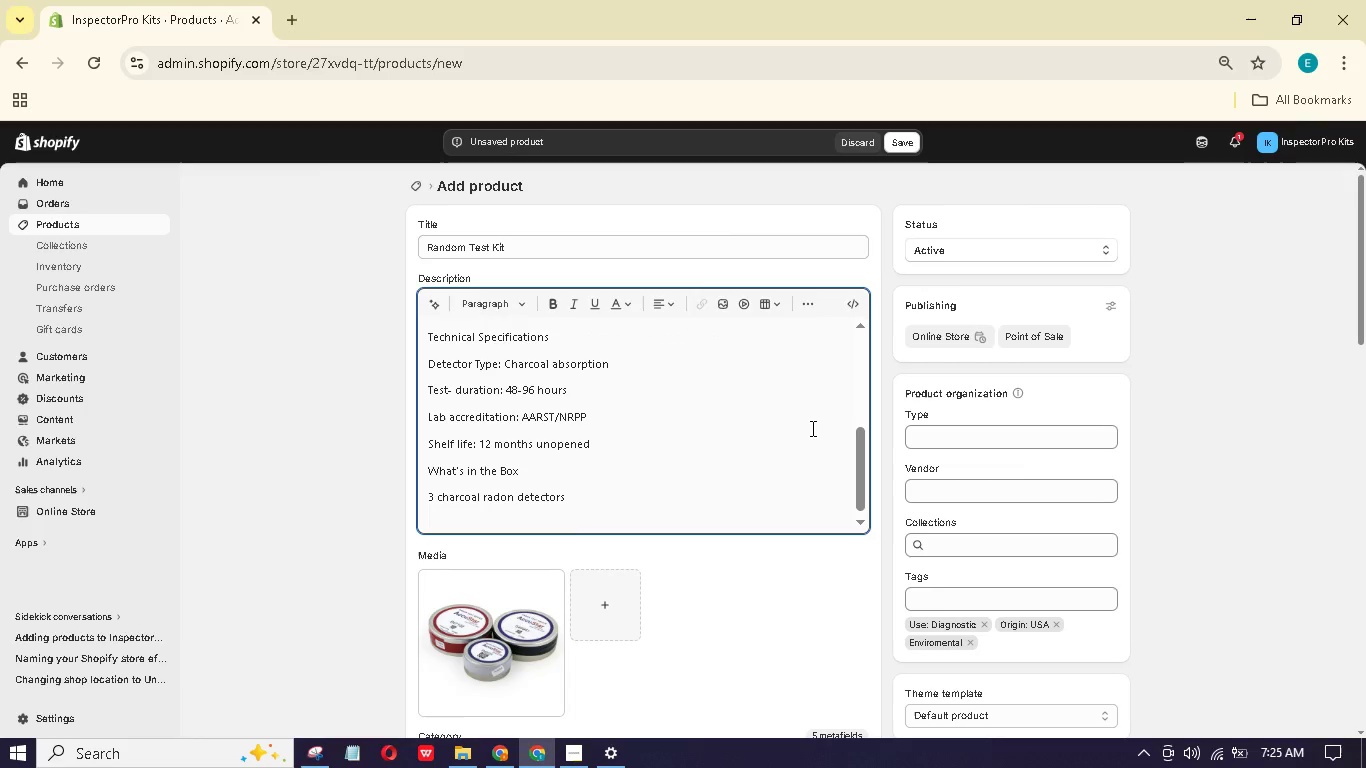 
type(3 prepaid return envelopes)
 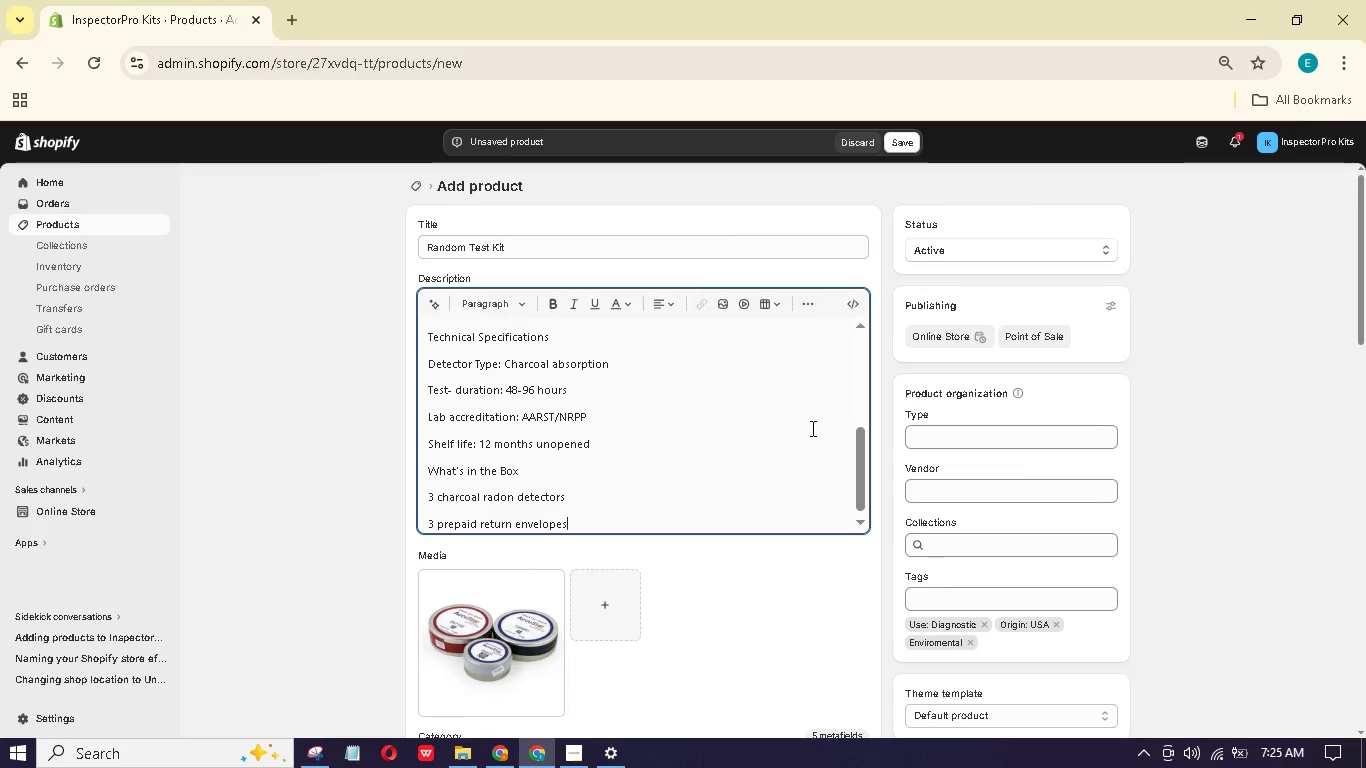 
key(Enter)
 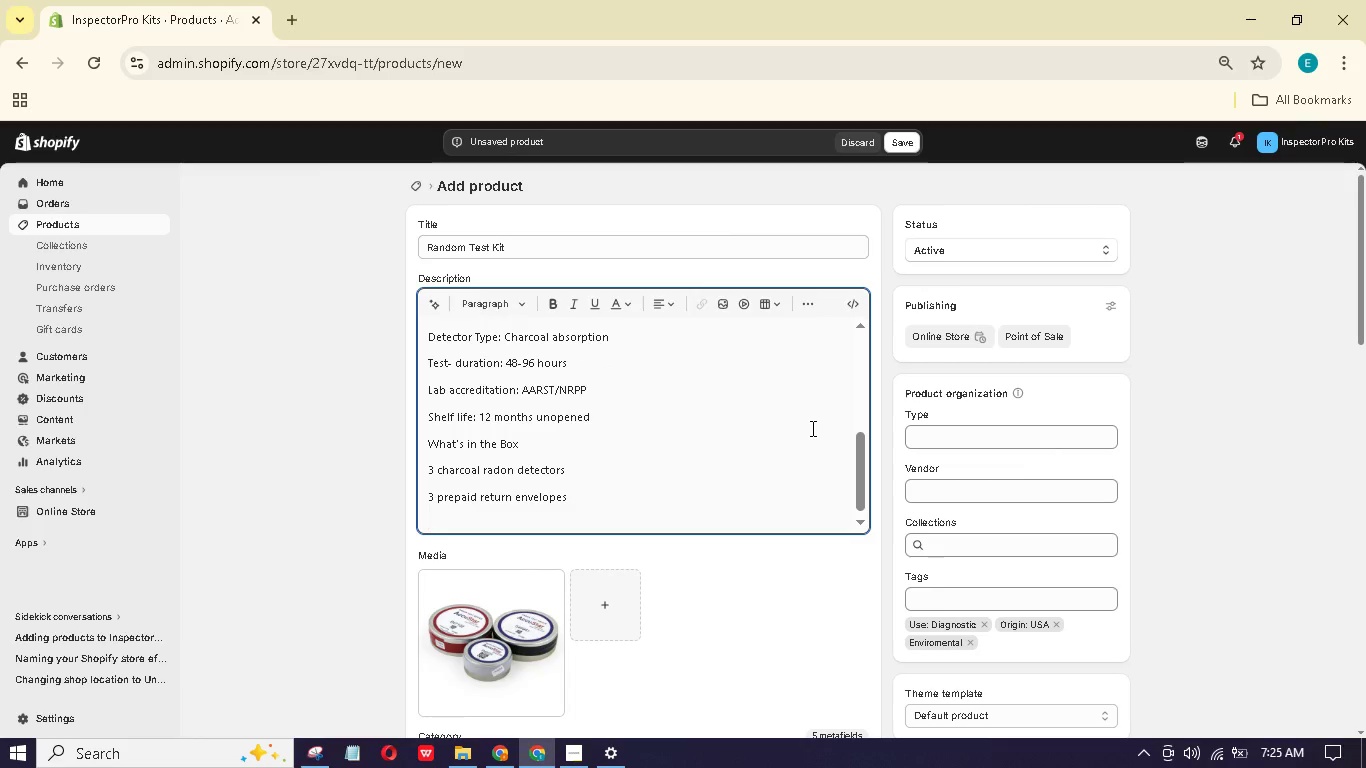 
type(3 chain-of-custody forms)
 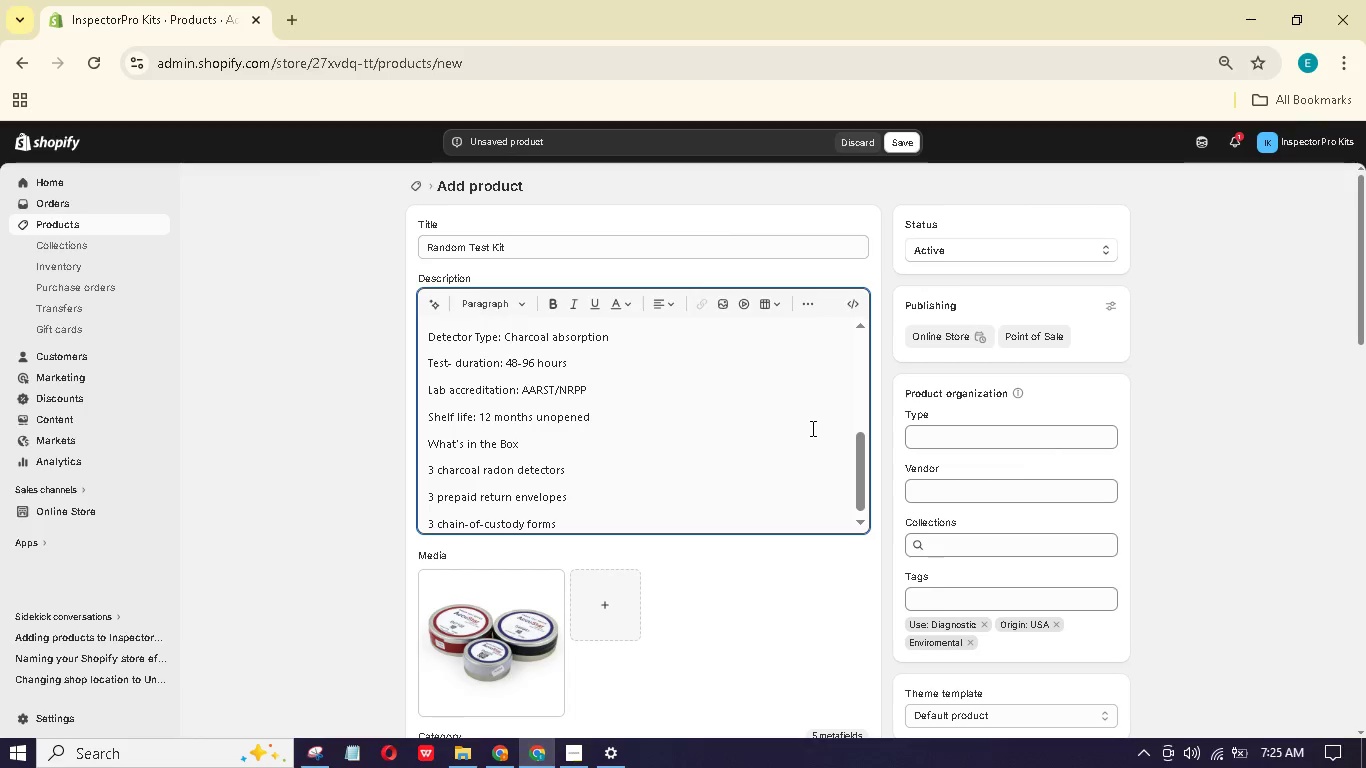 
key(Enter)
 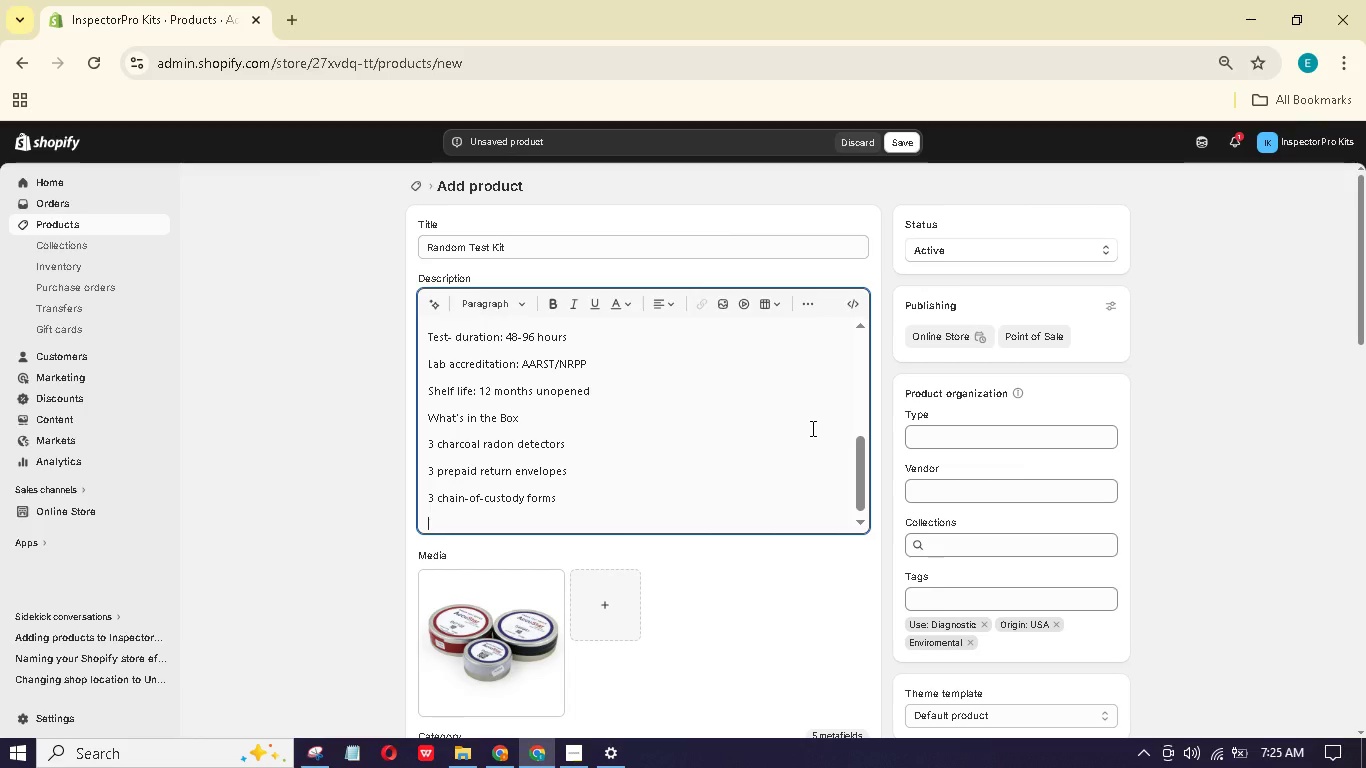 
type(Instructon booklt for each kit)
 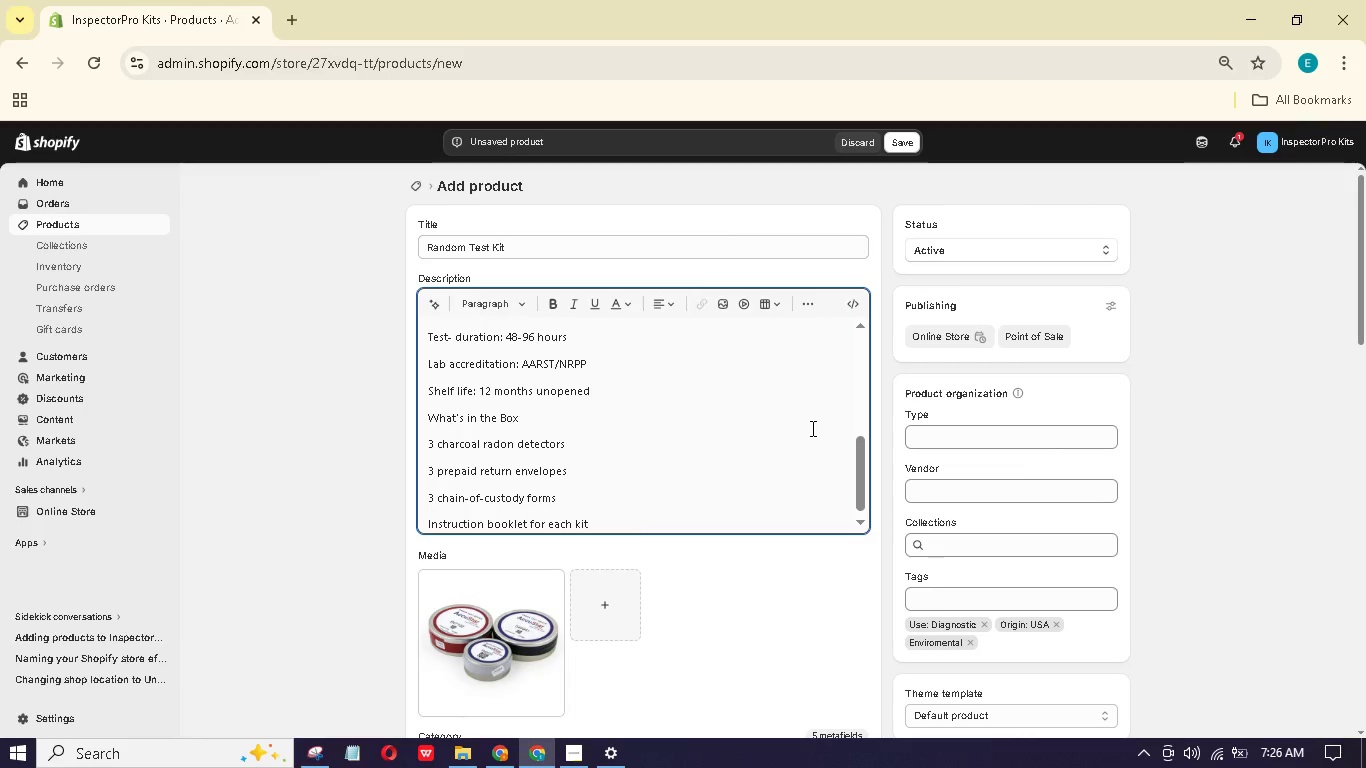 
key(Enter)
 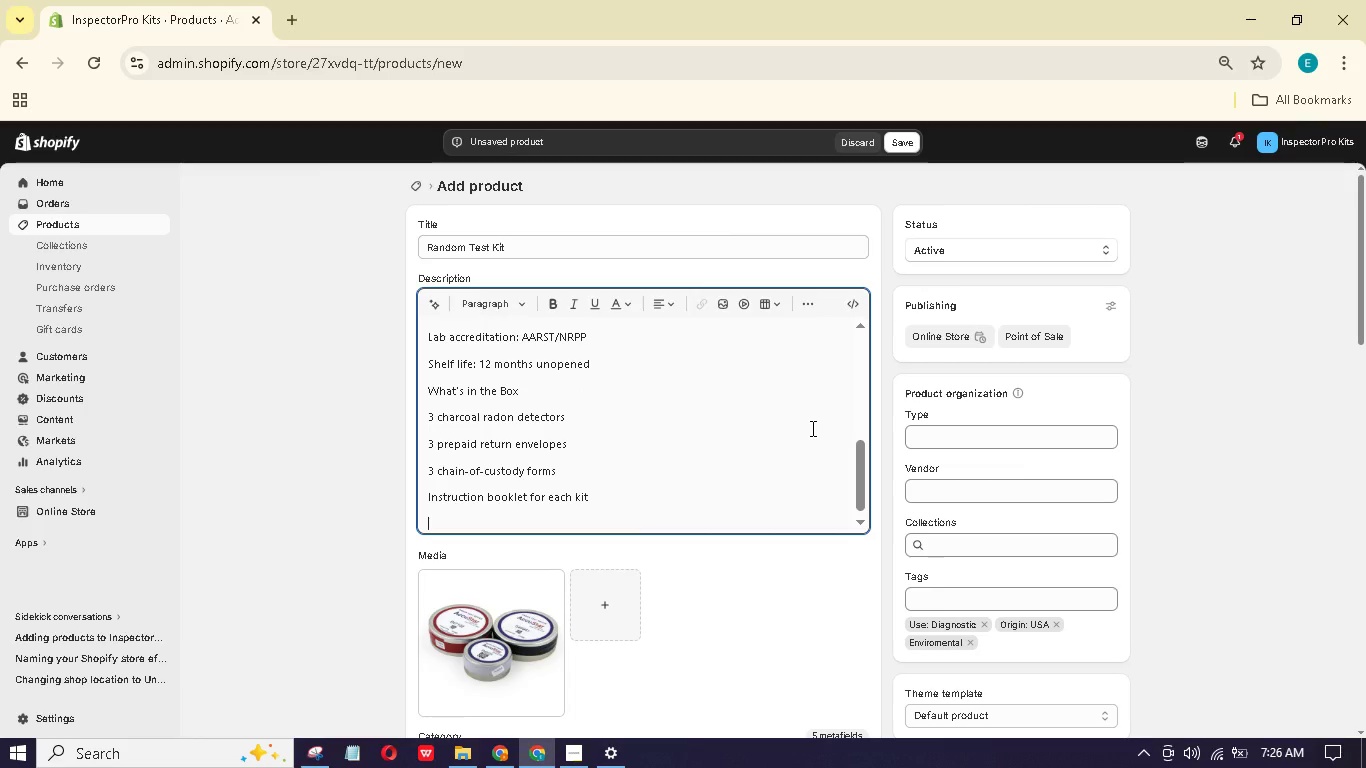 
type(Who t)
key(Backspace)
type(This Is For)
 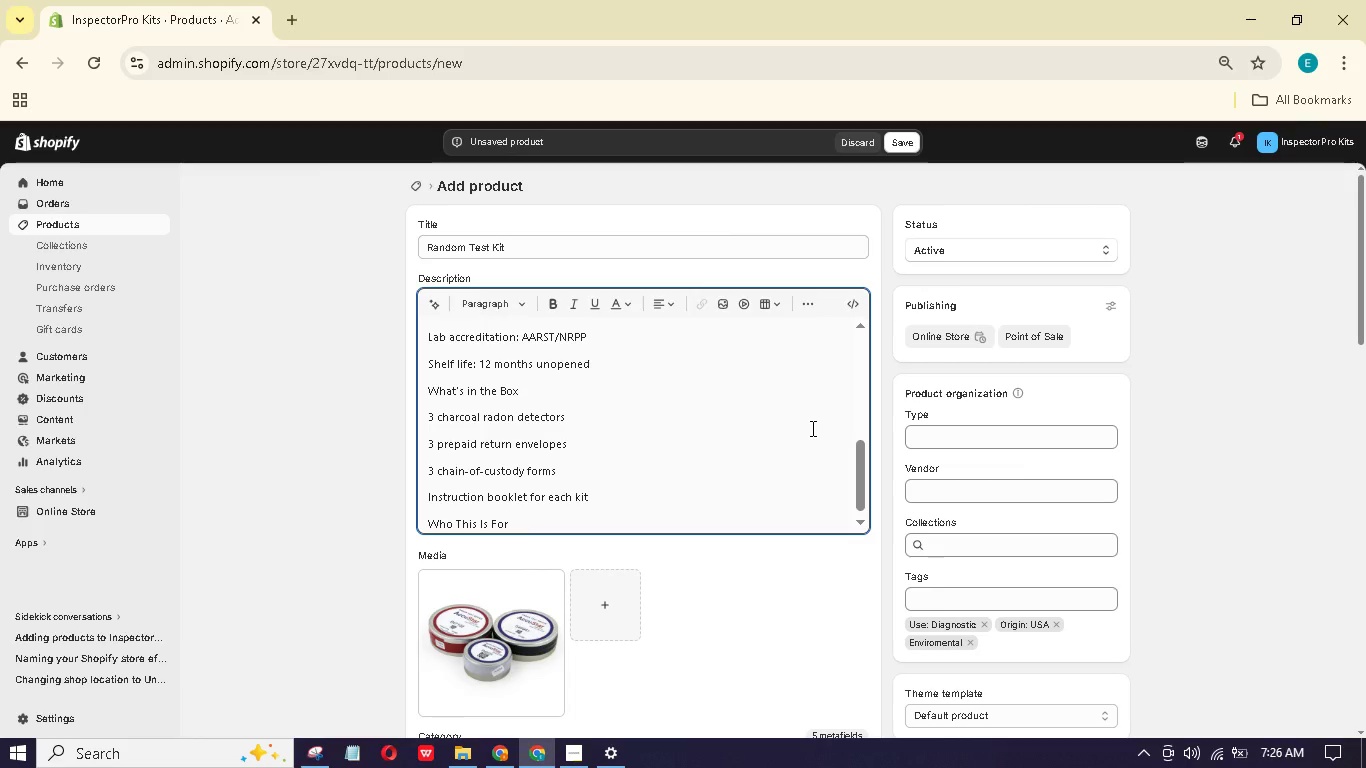 
key(Enter)
 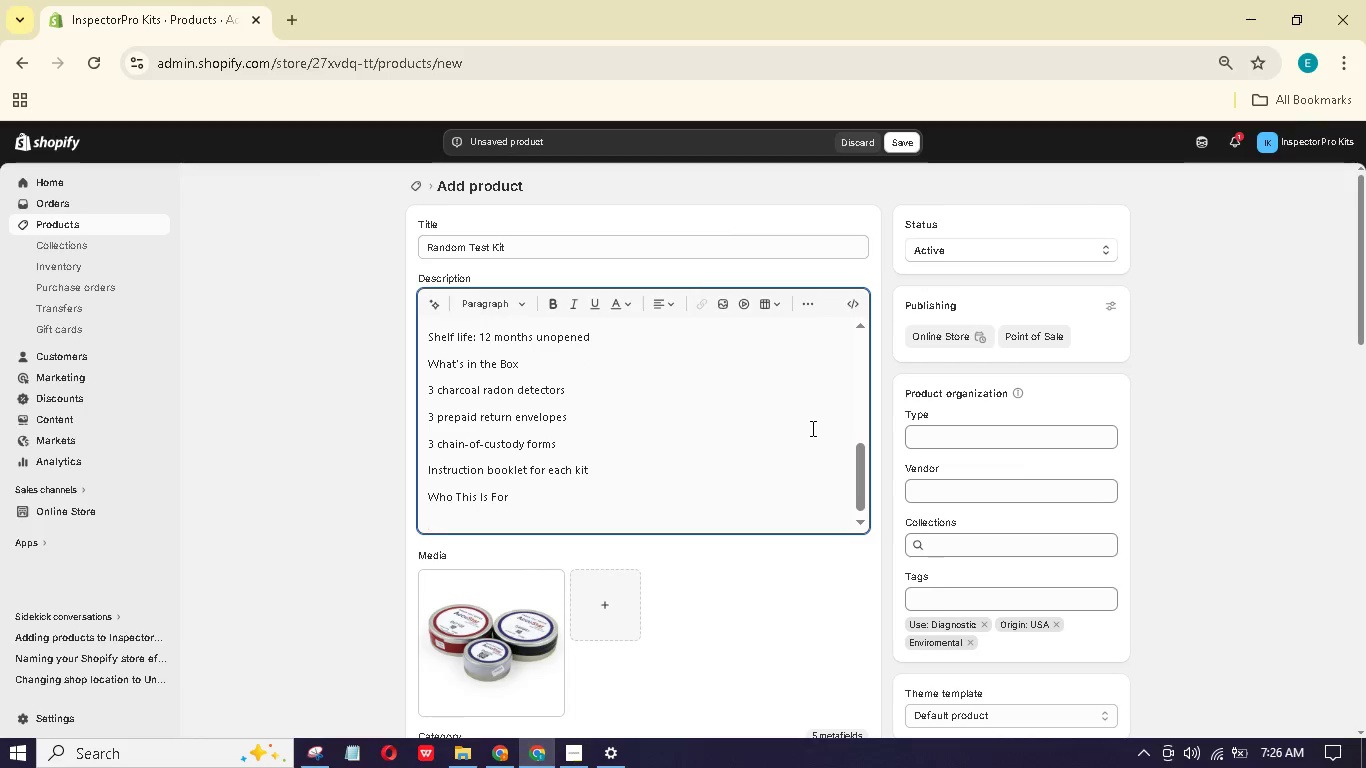 
type(Home nspectors offerin radn teting )
 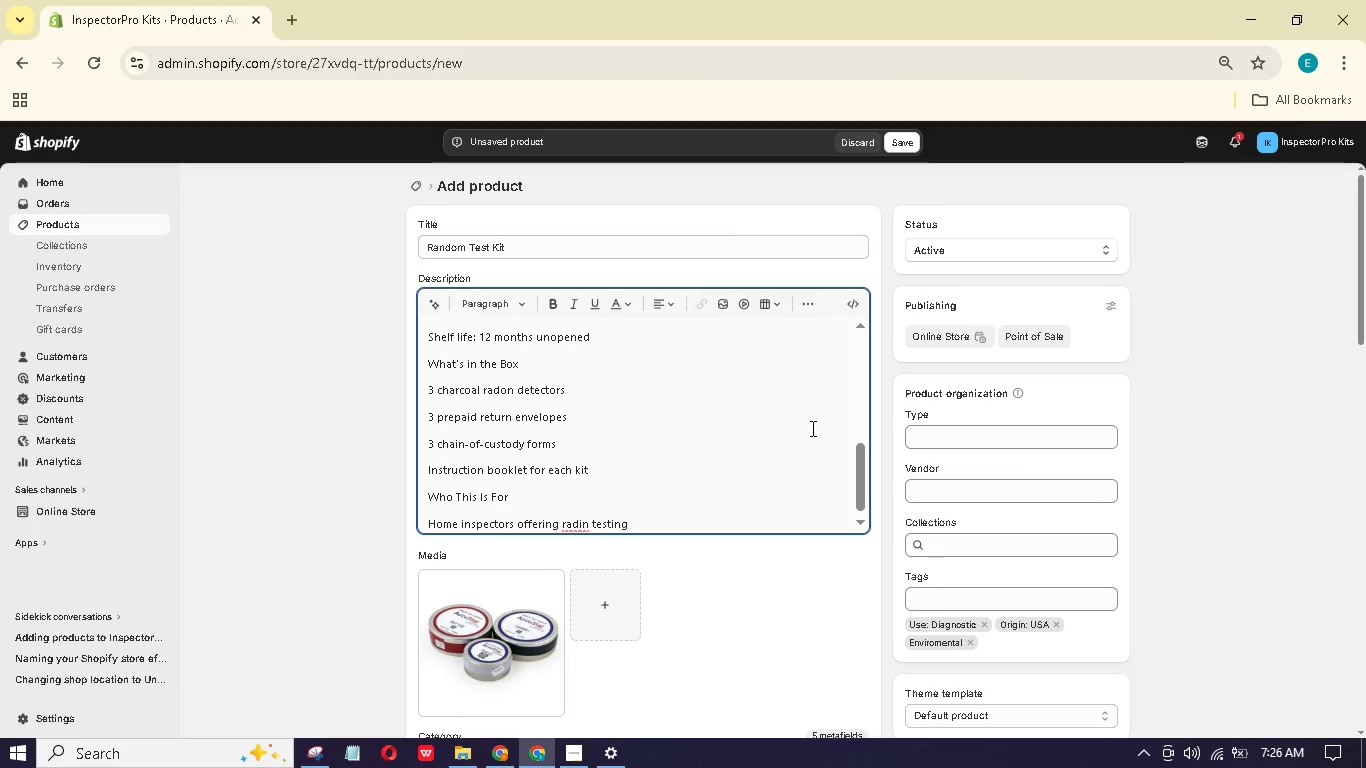 
hold_key(key=A, duration=0.41)
 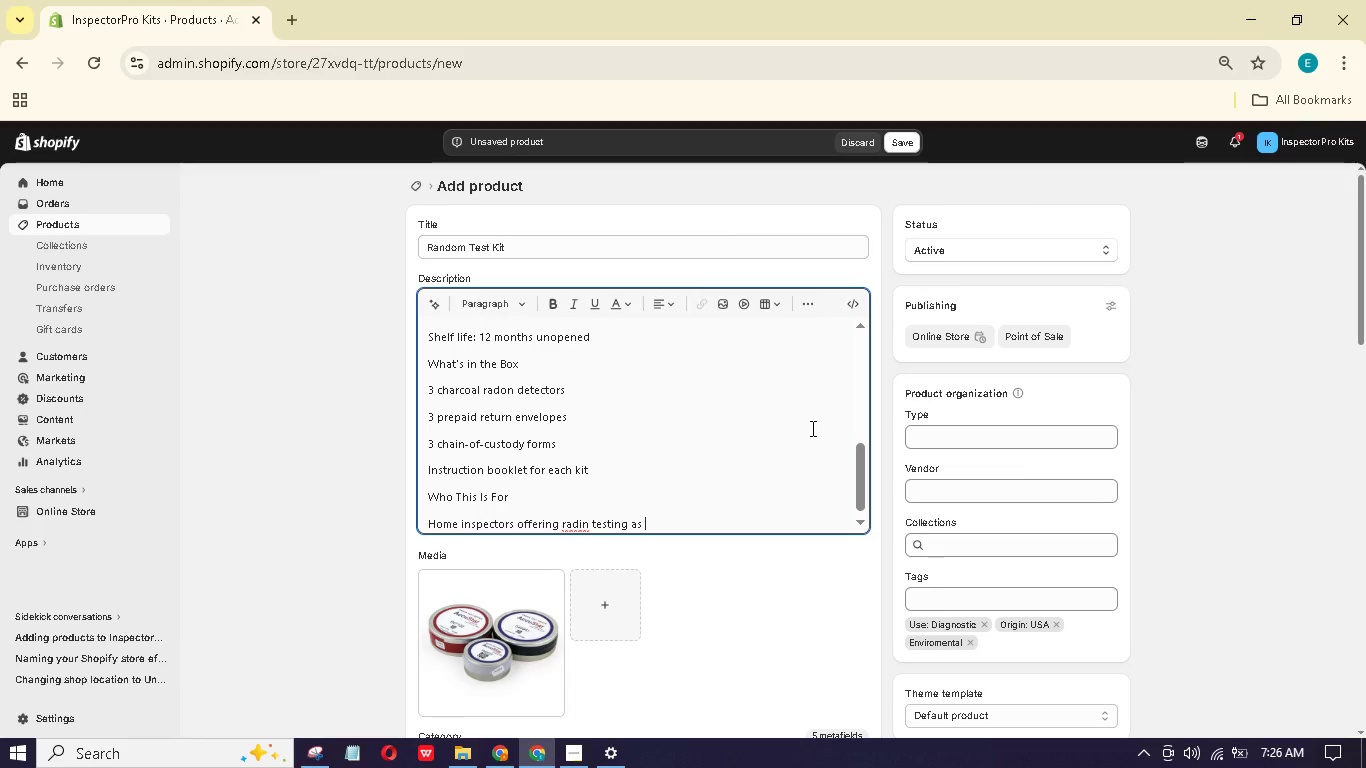 
hold_key(key=S, duration=0.34)
 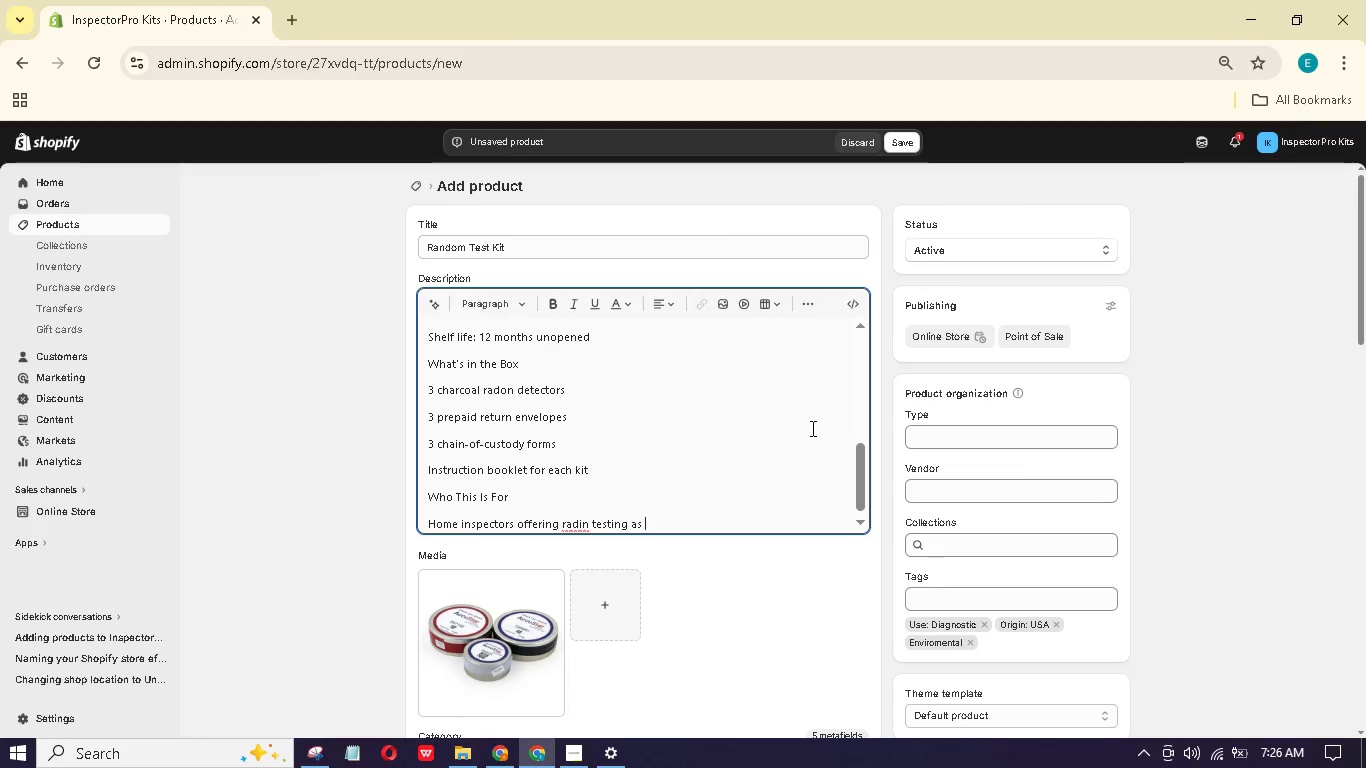 
hold_key(key=Space, duration=0.34)
 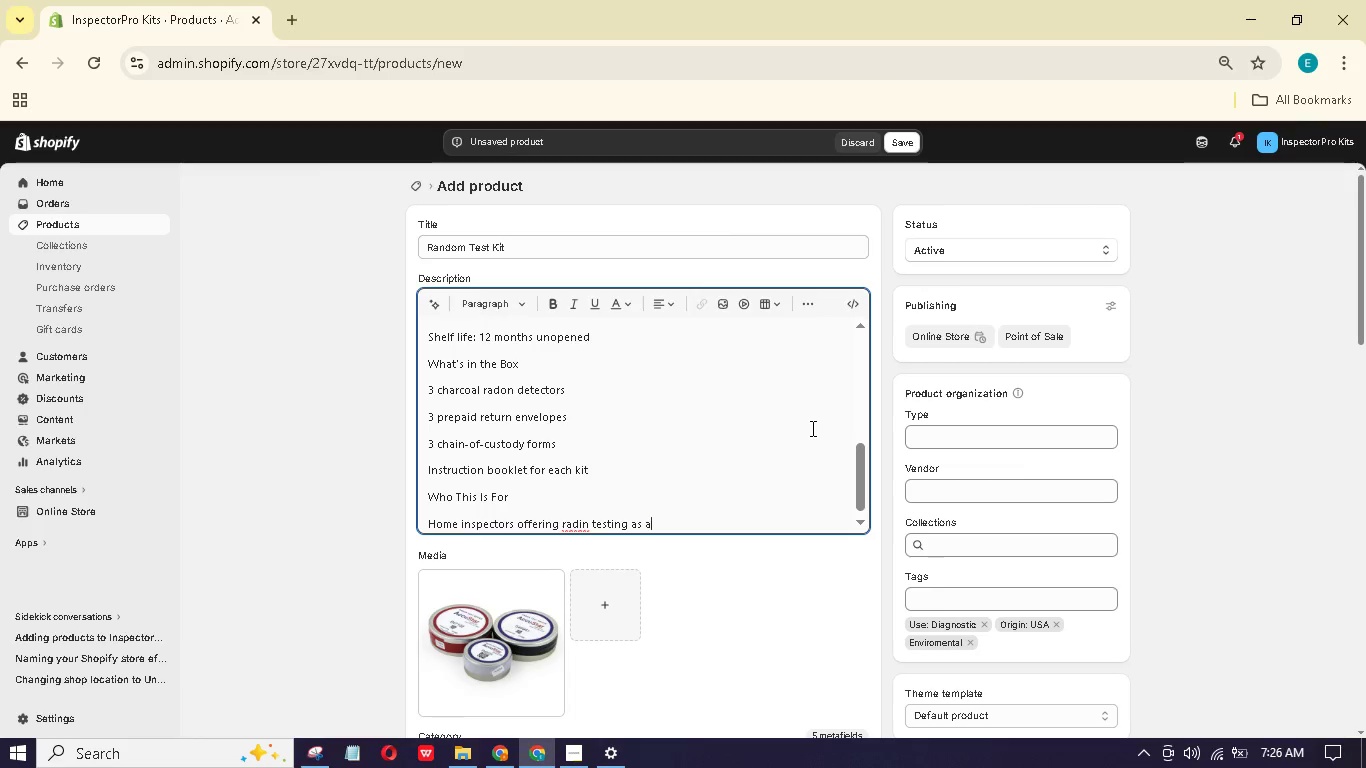 
hold_key(key=A, duration=0.33)
 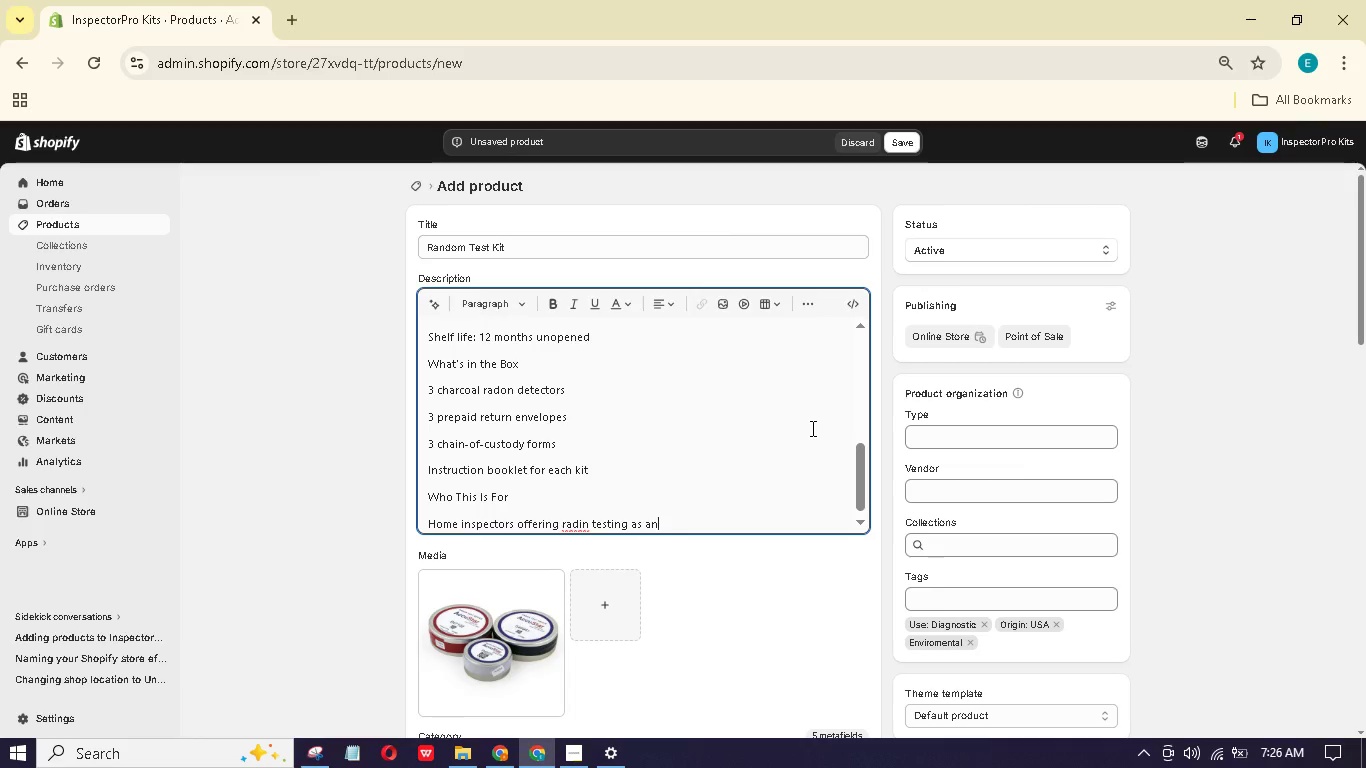 
type(n add-n)
 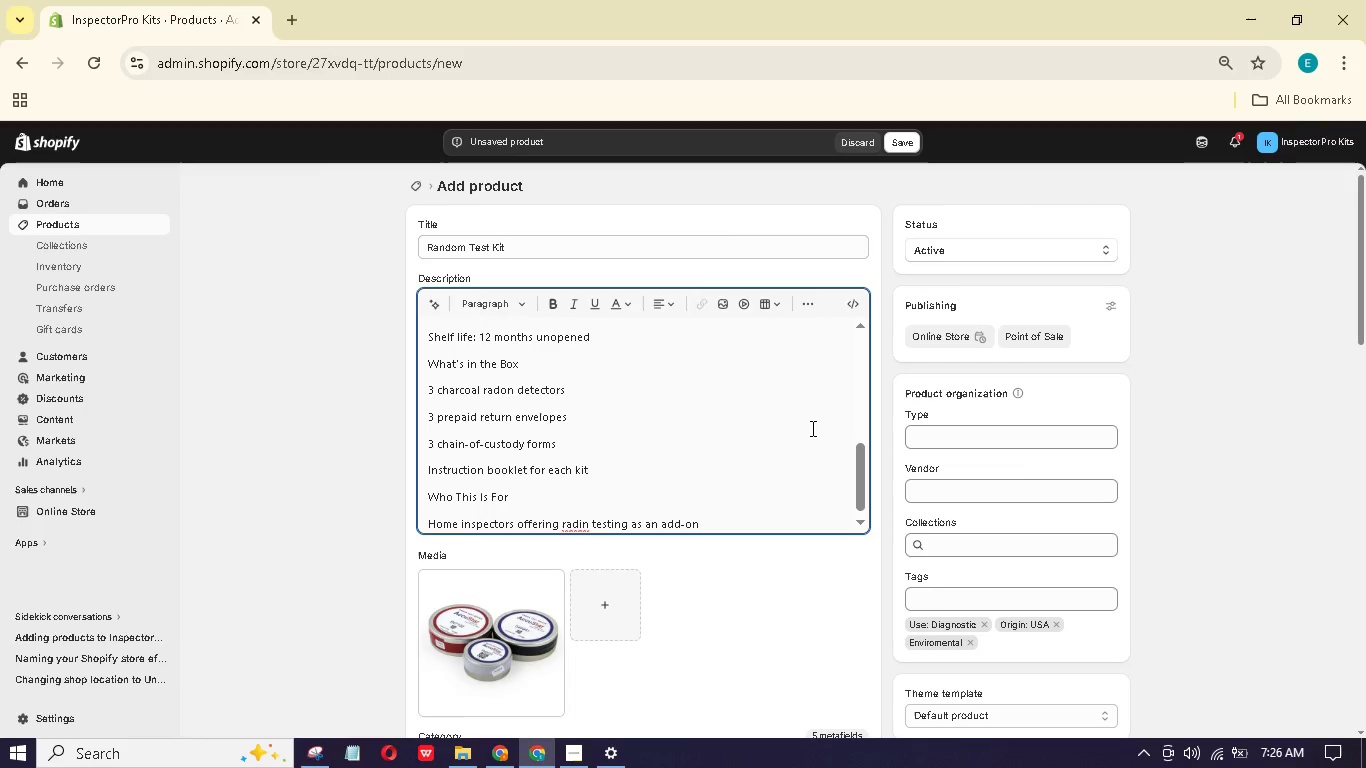 
hold_key(key=O, duration=0.36)
 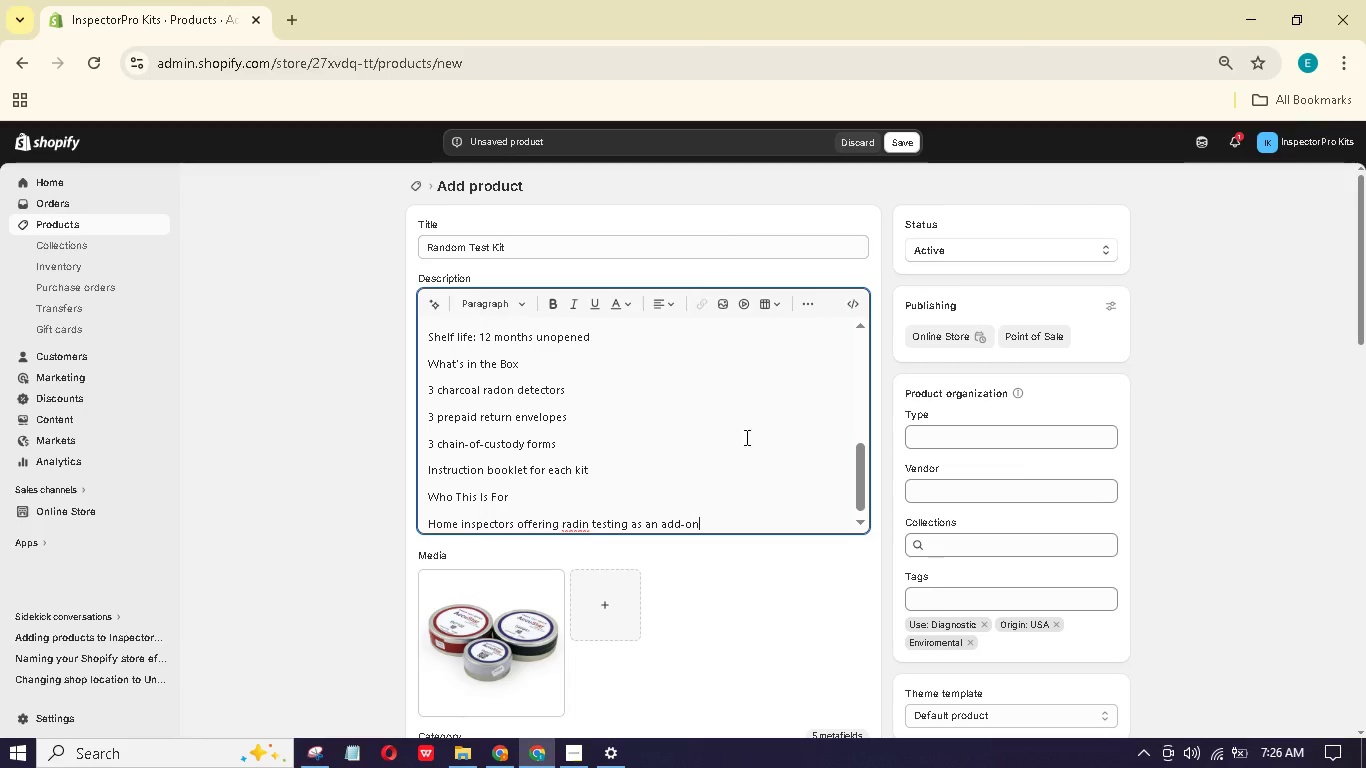 
left_click([581, 521])
 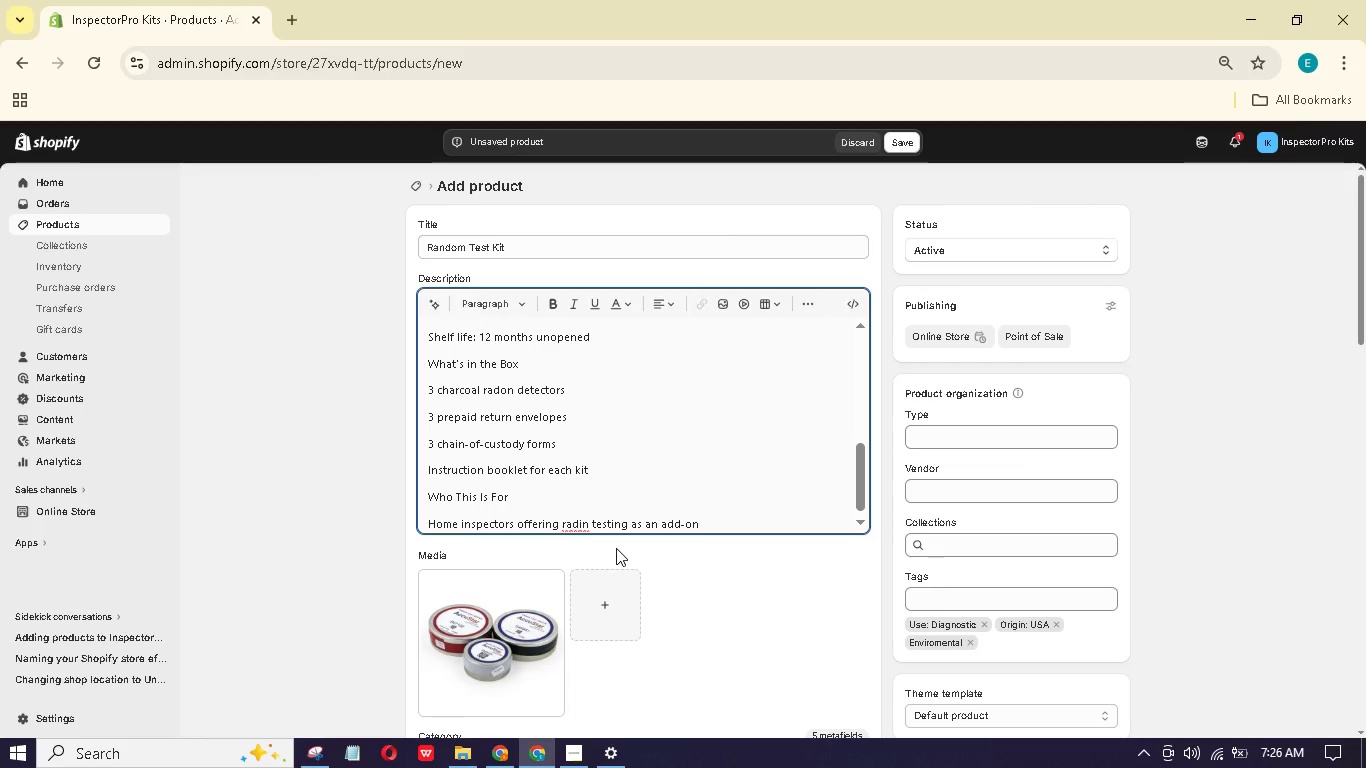 
key(Backspace)
 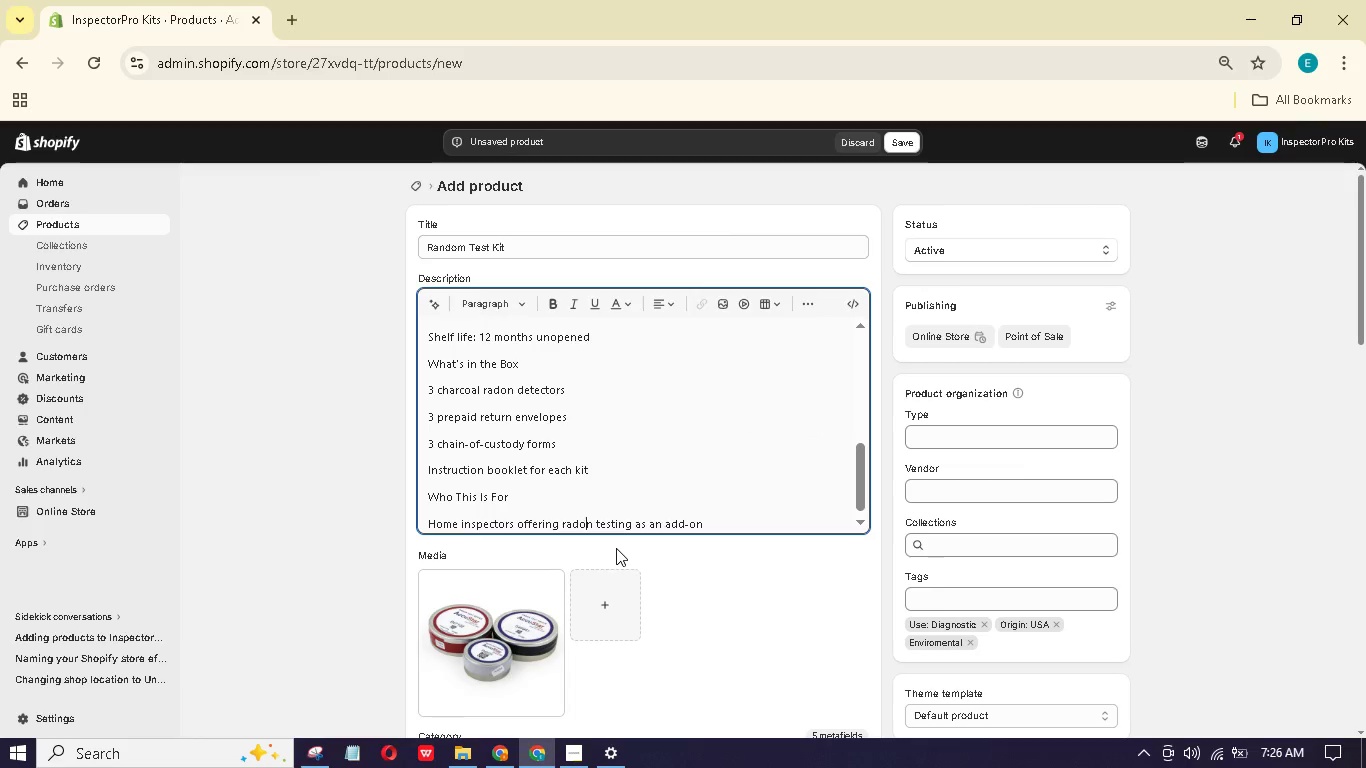 
key(O)
 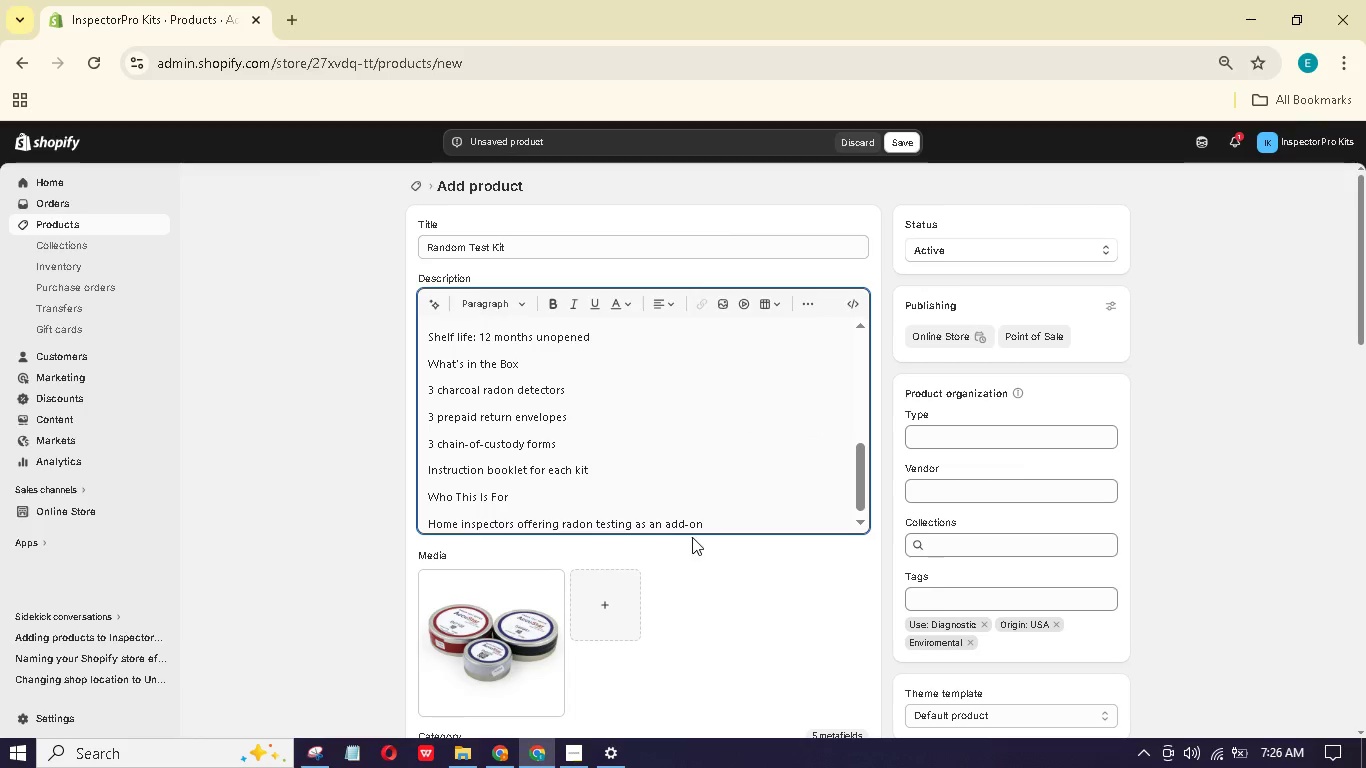 
left_click([754, 521])
 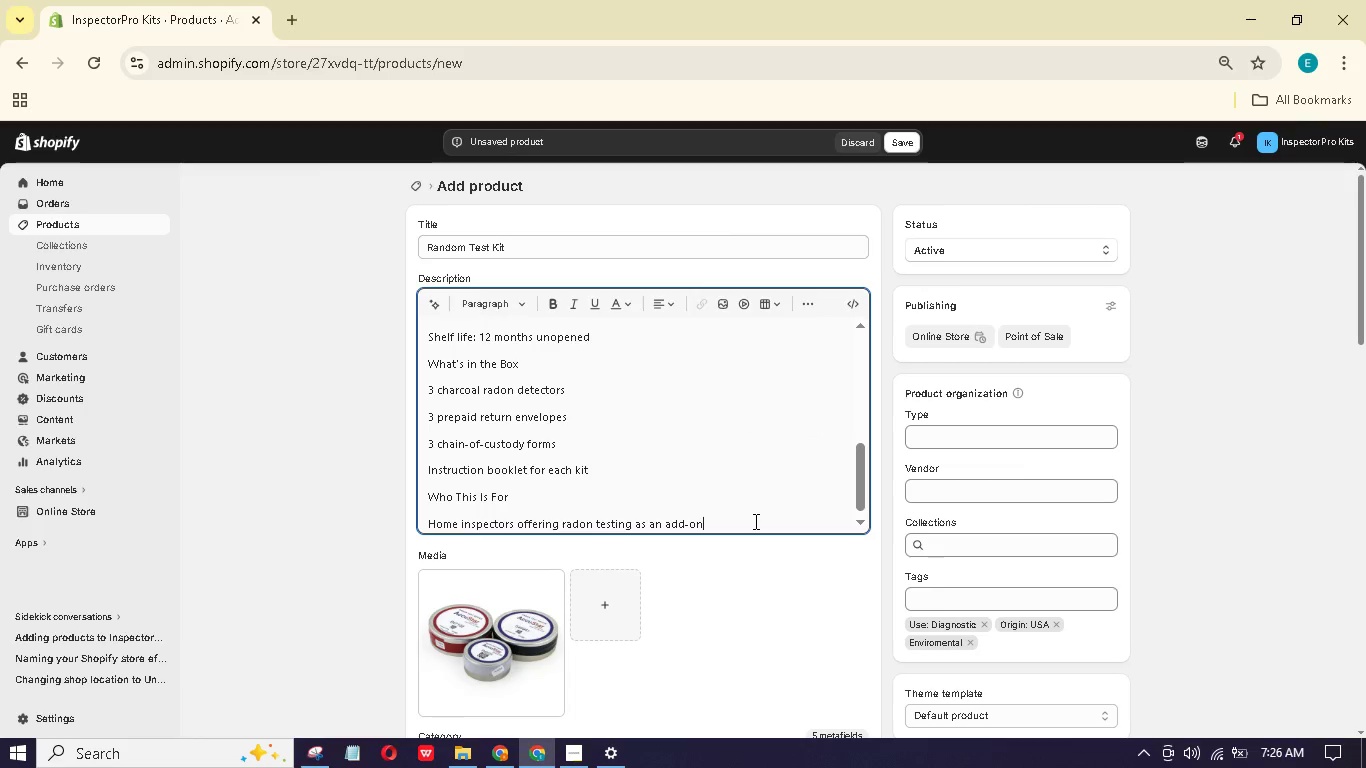 
key(Enter)
 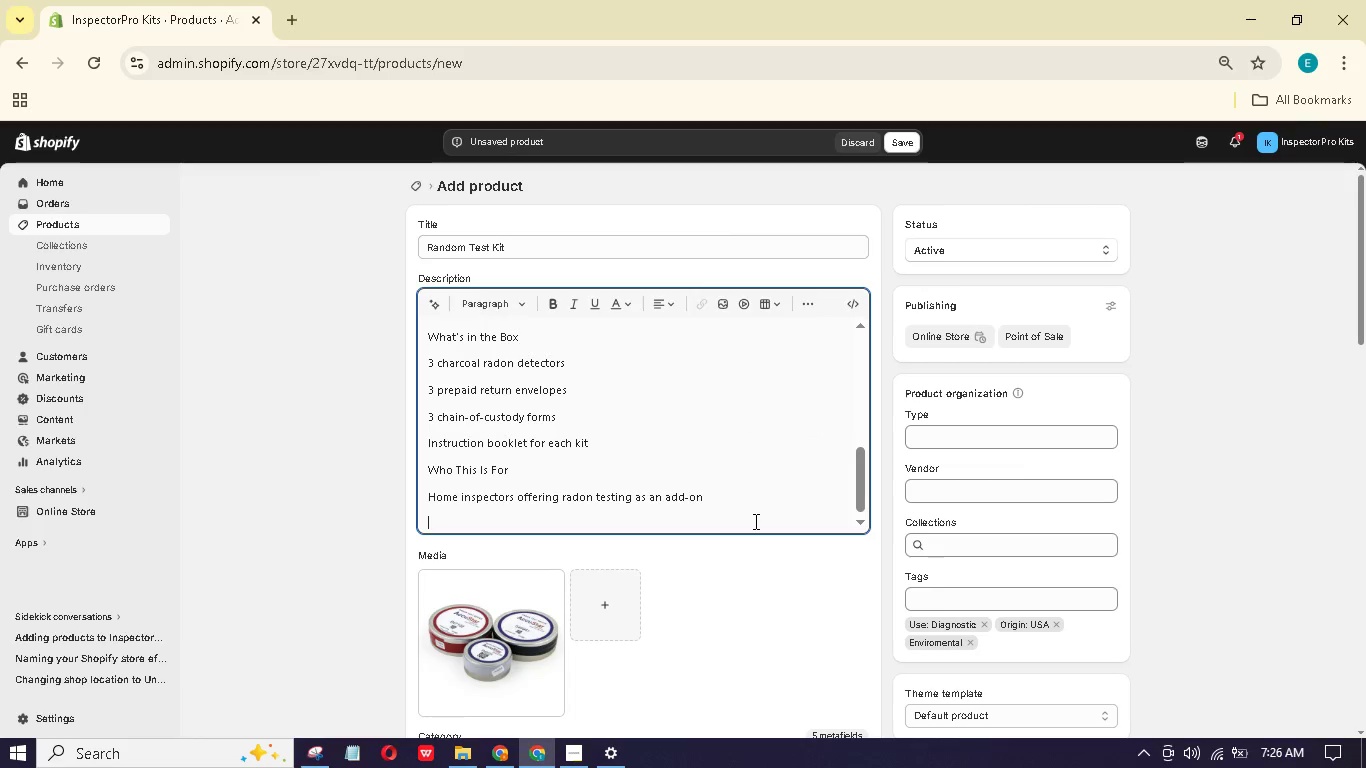 
type(Real estae gents facilitating )
 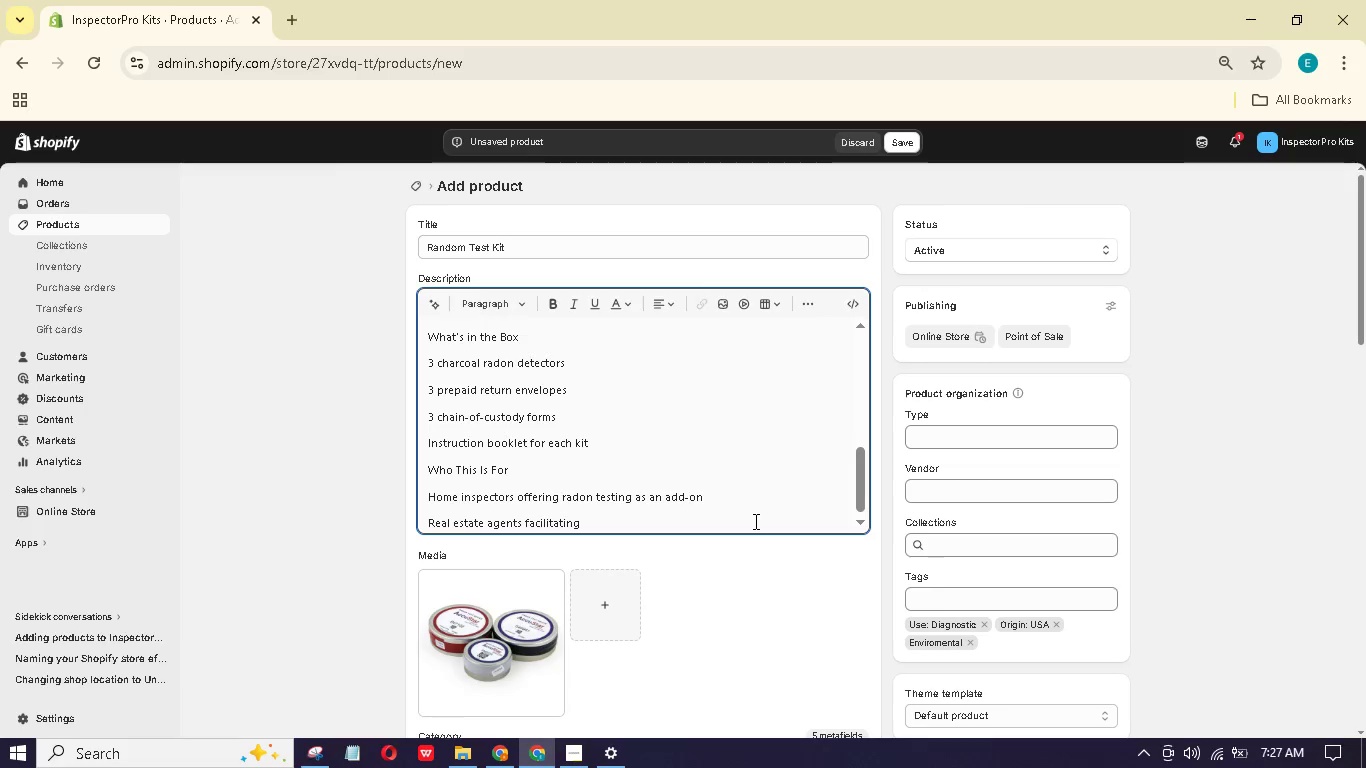 
type(transactns)
 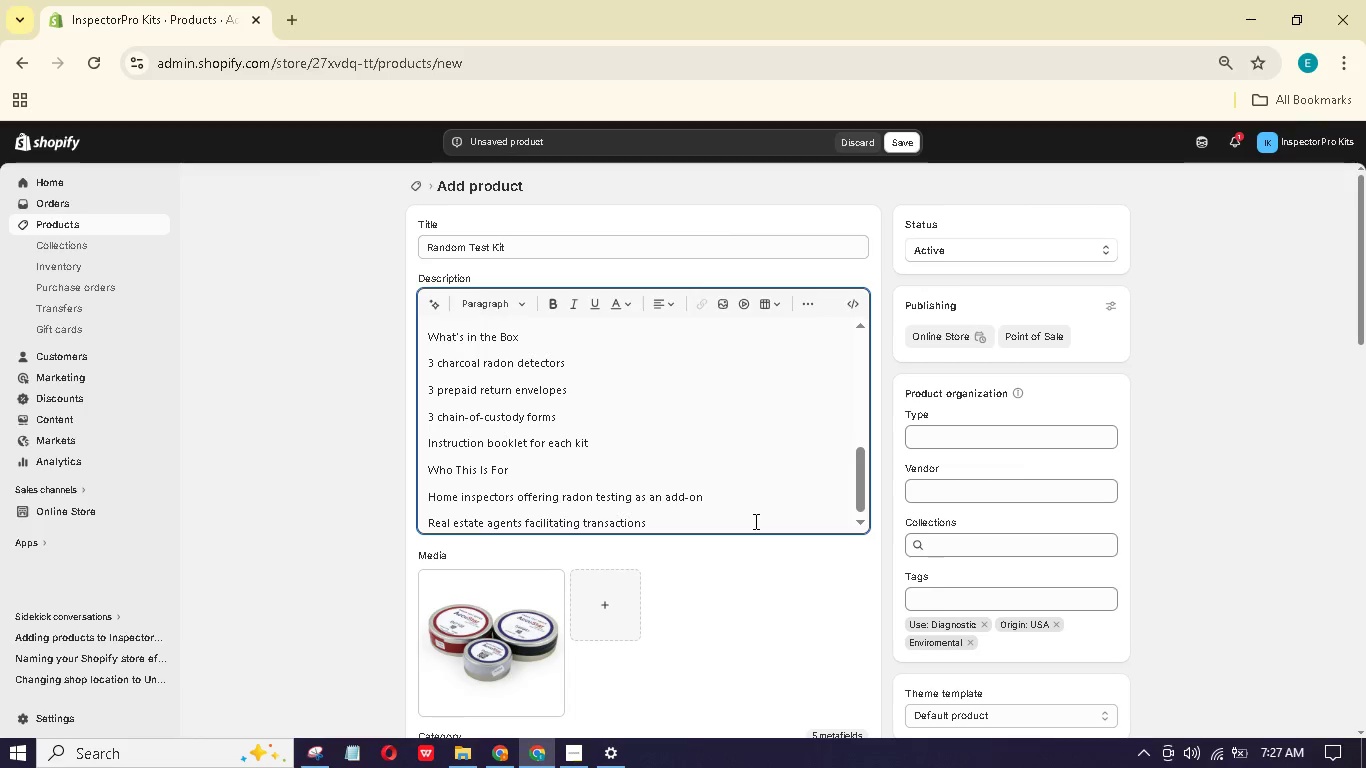 
hold_key(key=I, duration=0.39)
 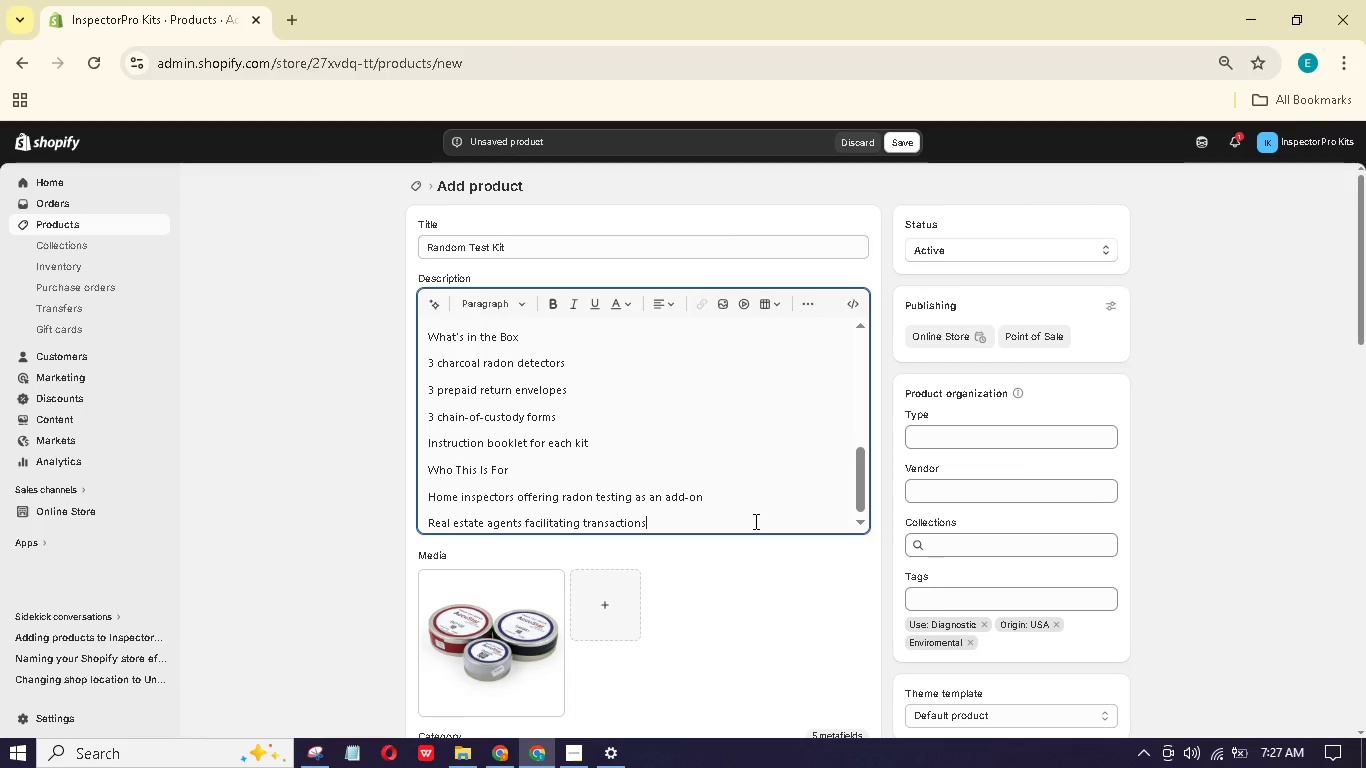 
hold_key(key=O, duration=0.42)
 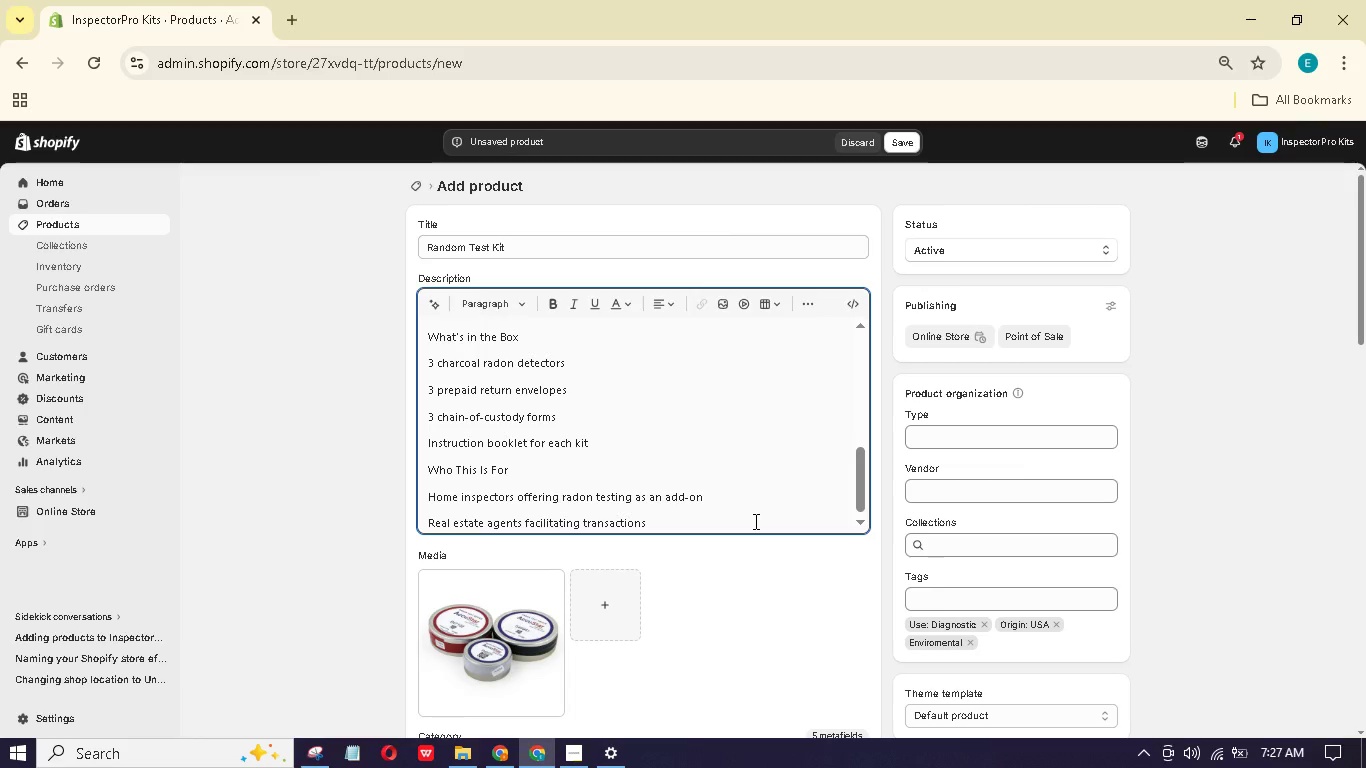 
key(Enter)
 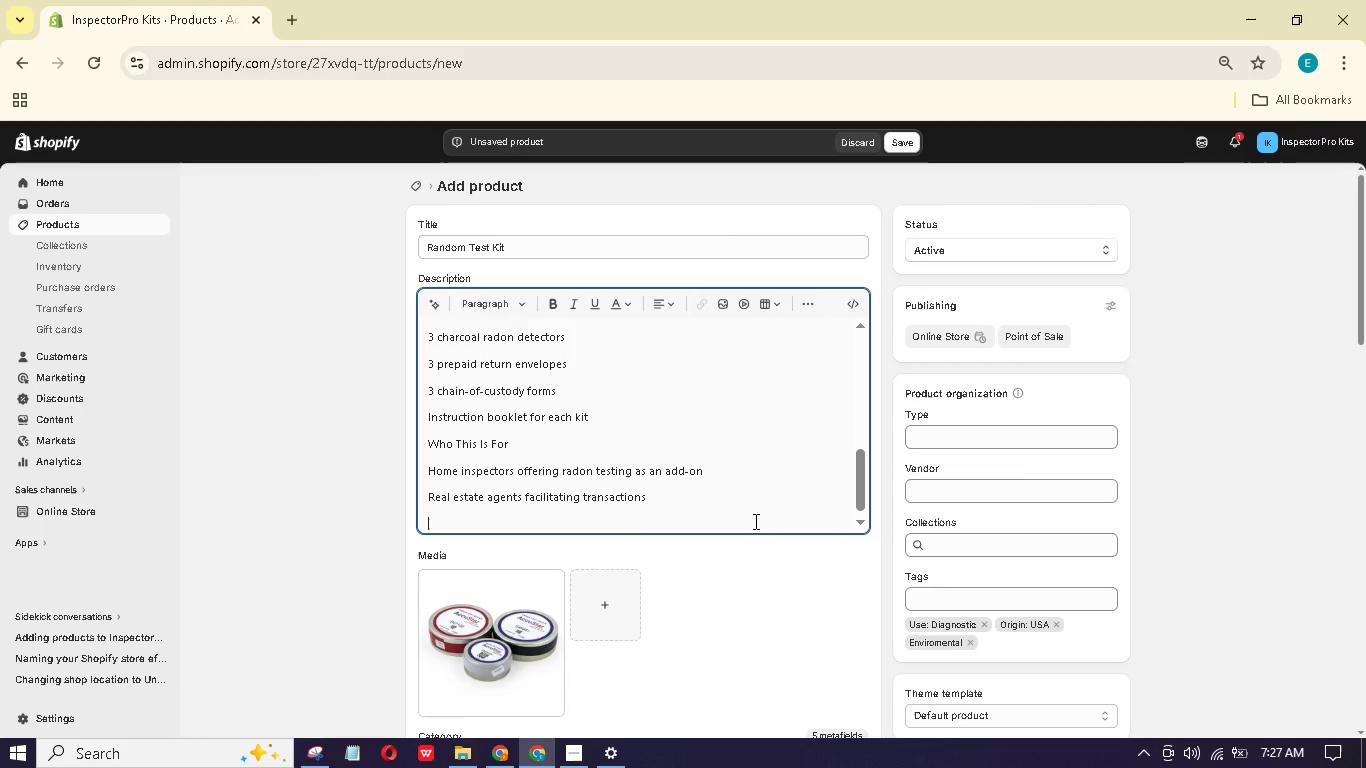 
hold_key(key=ShiftLeft, duration=1.5)
 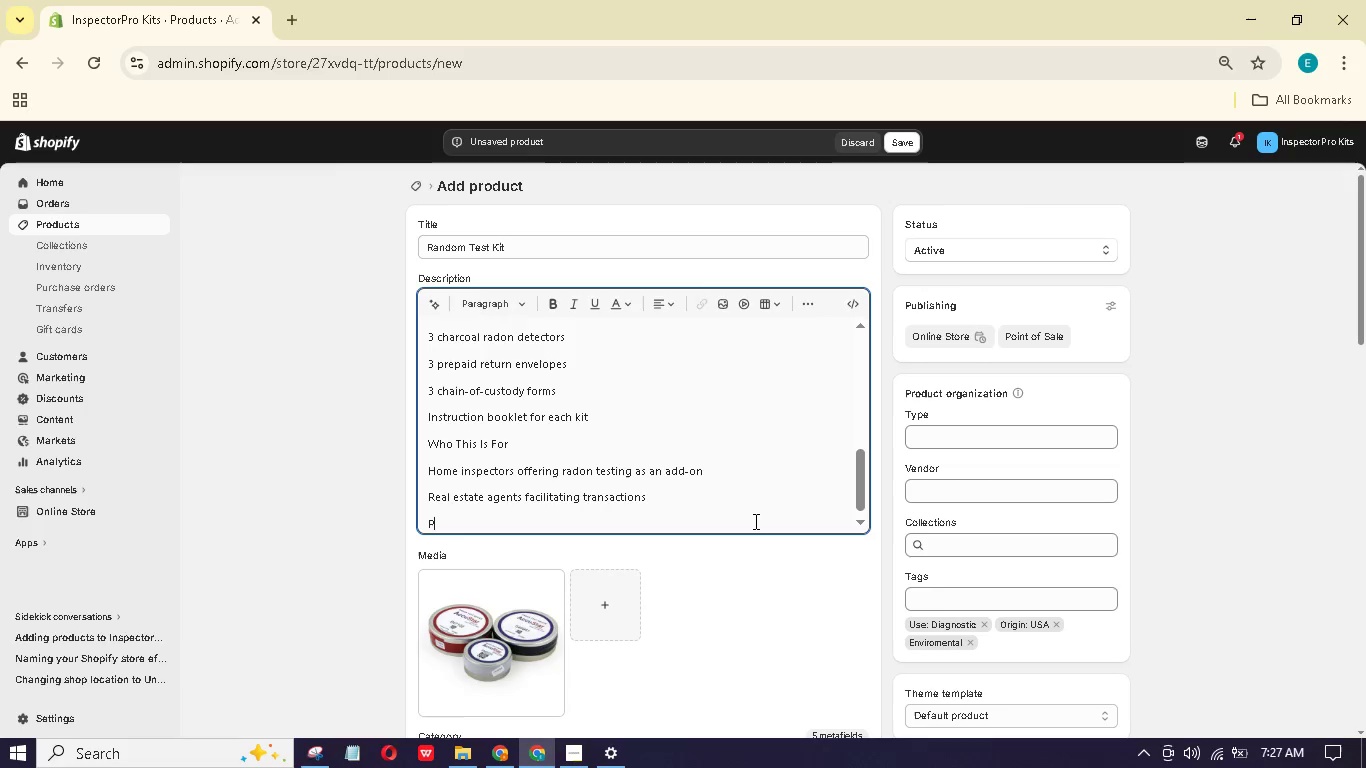 
type(Property managers ensurig tenant sfety)
 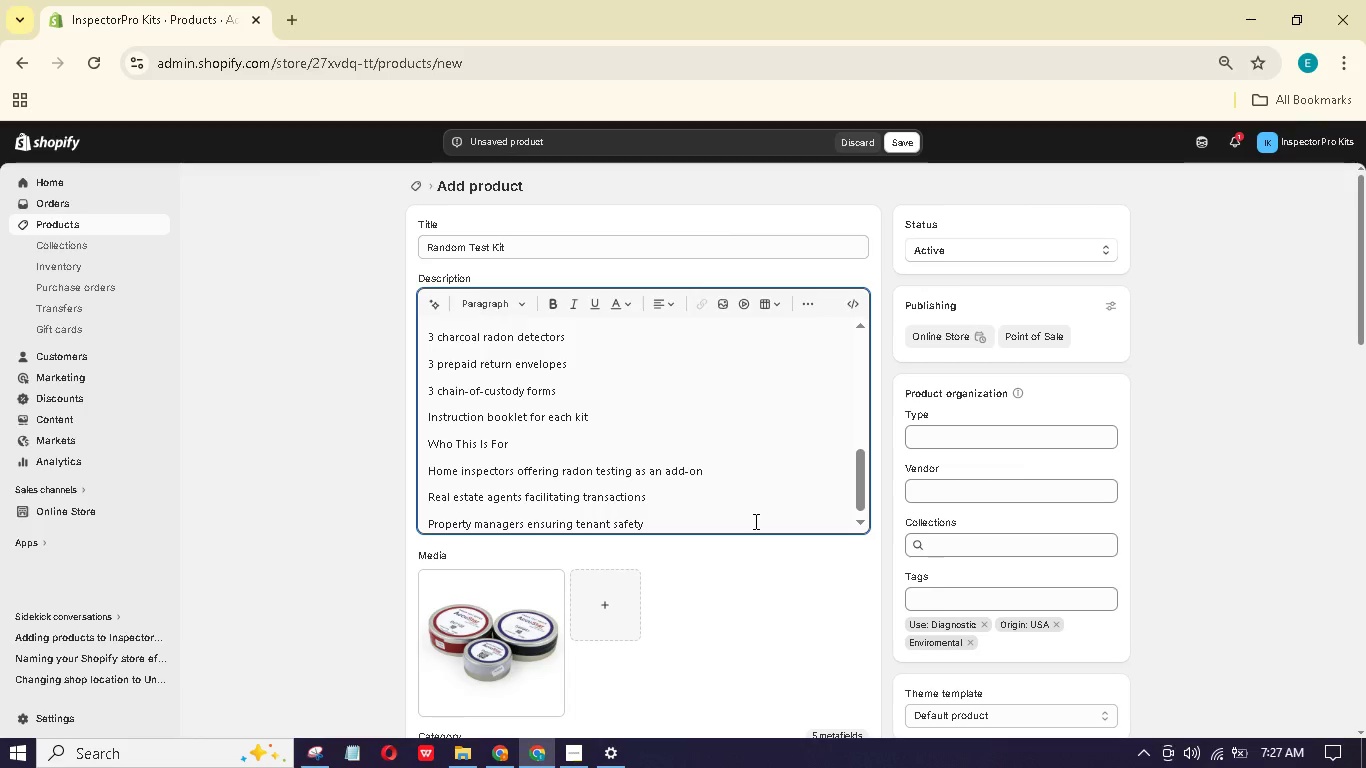 
left_click_drag(start_coordinate=[525, 435], to_coordinate=[413, 440])
 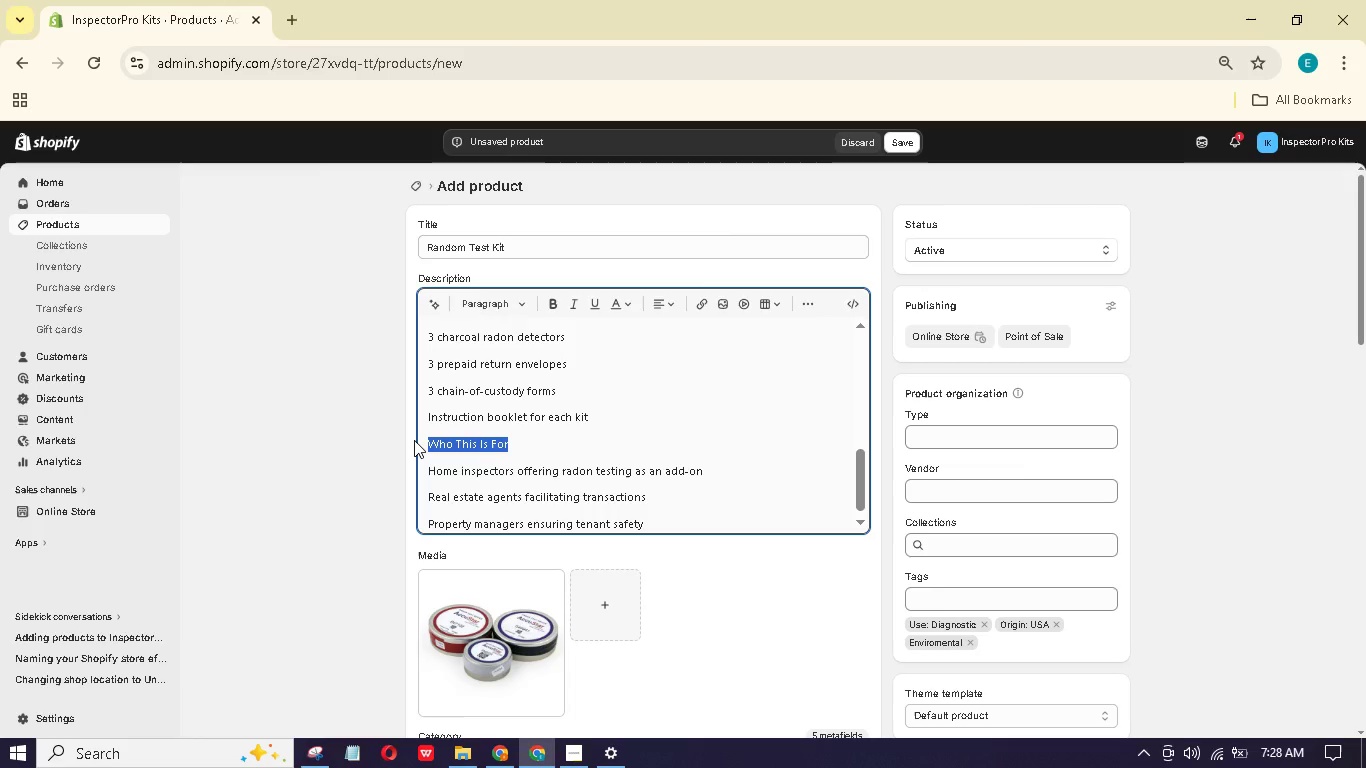 
wait(43.88)
 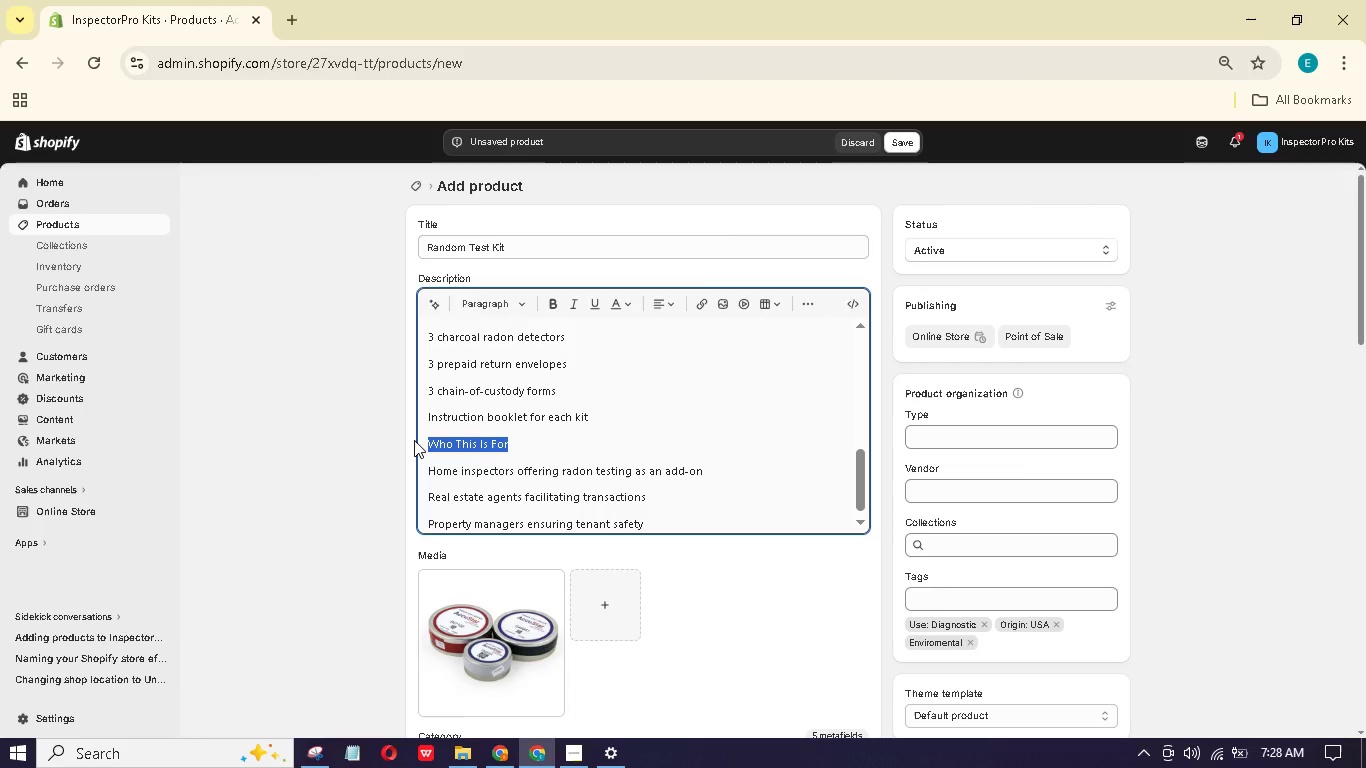 
left_click([520, 305])
 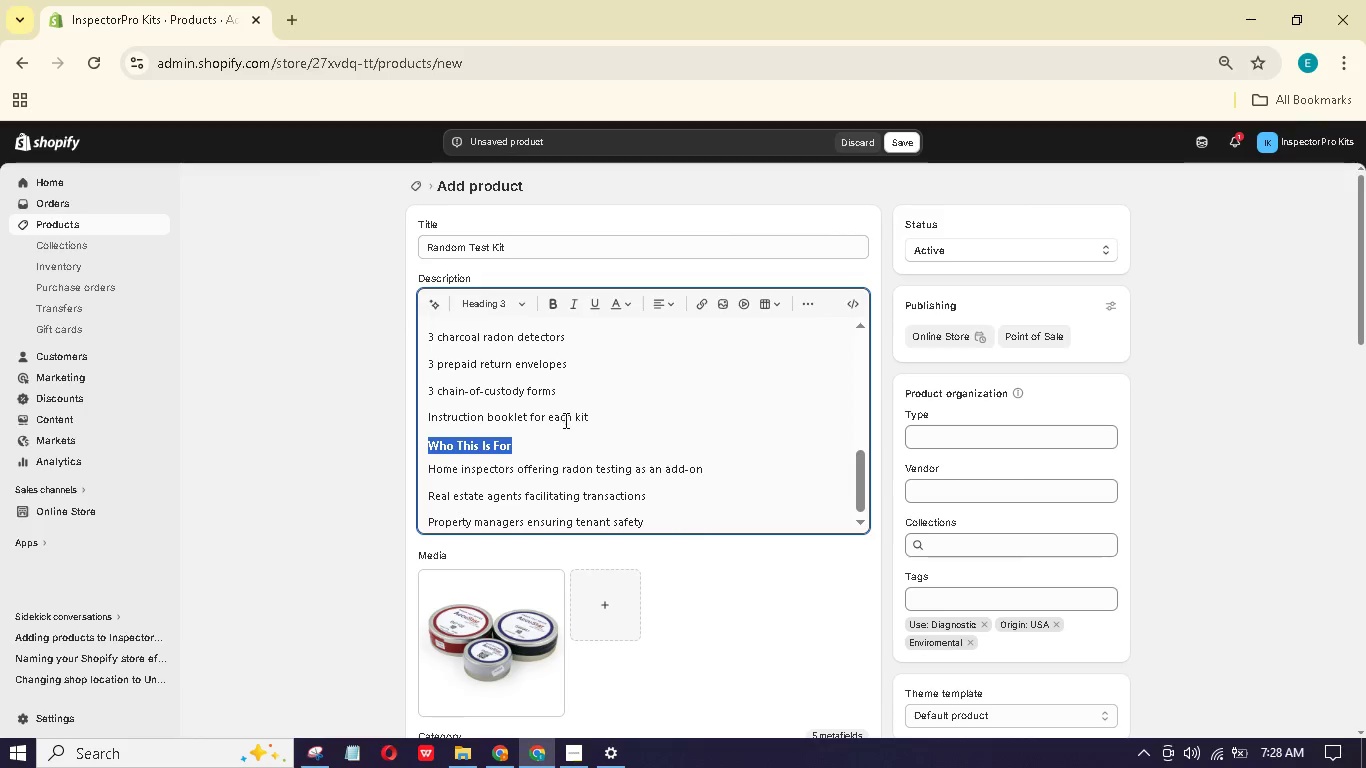 
left_click_drag(start_coordinate=[680, 524], to_coordinate=[427, 468])
 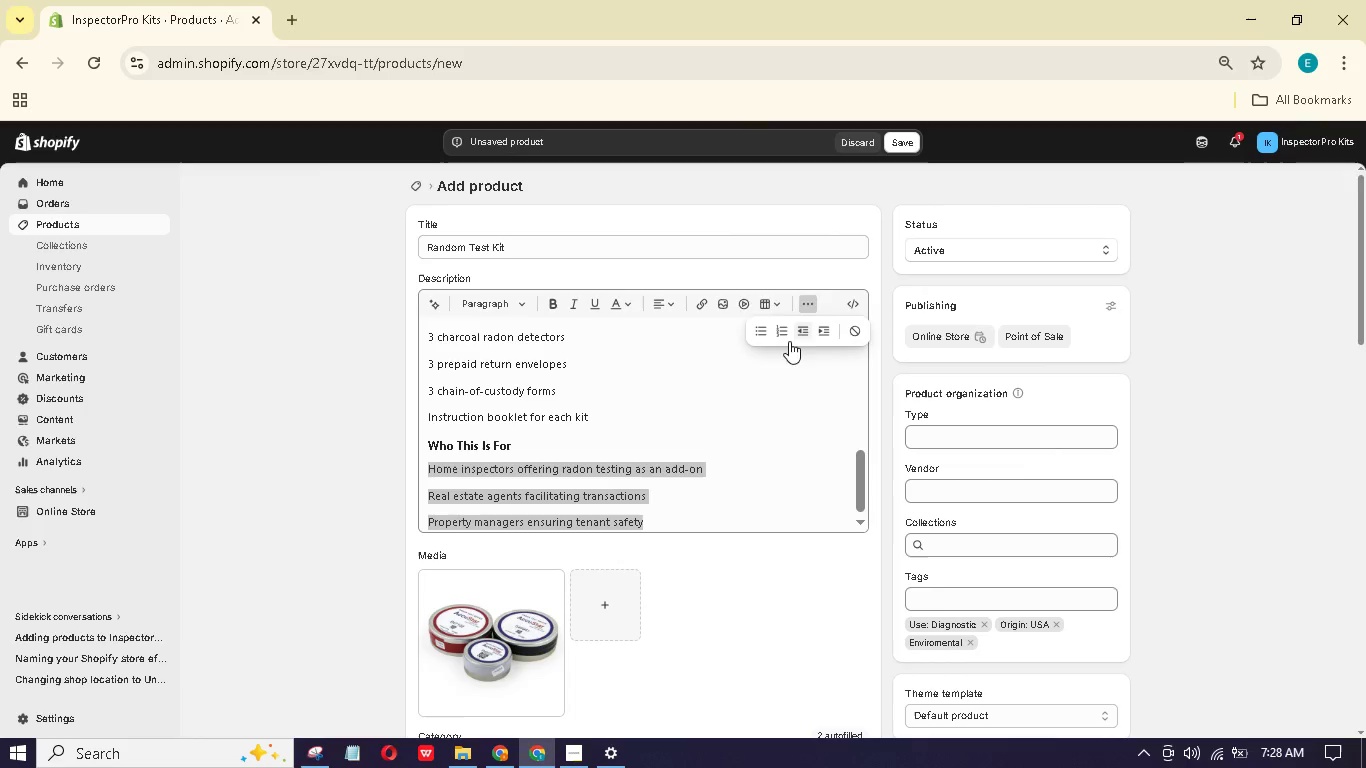 
left_click([761, 335])
 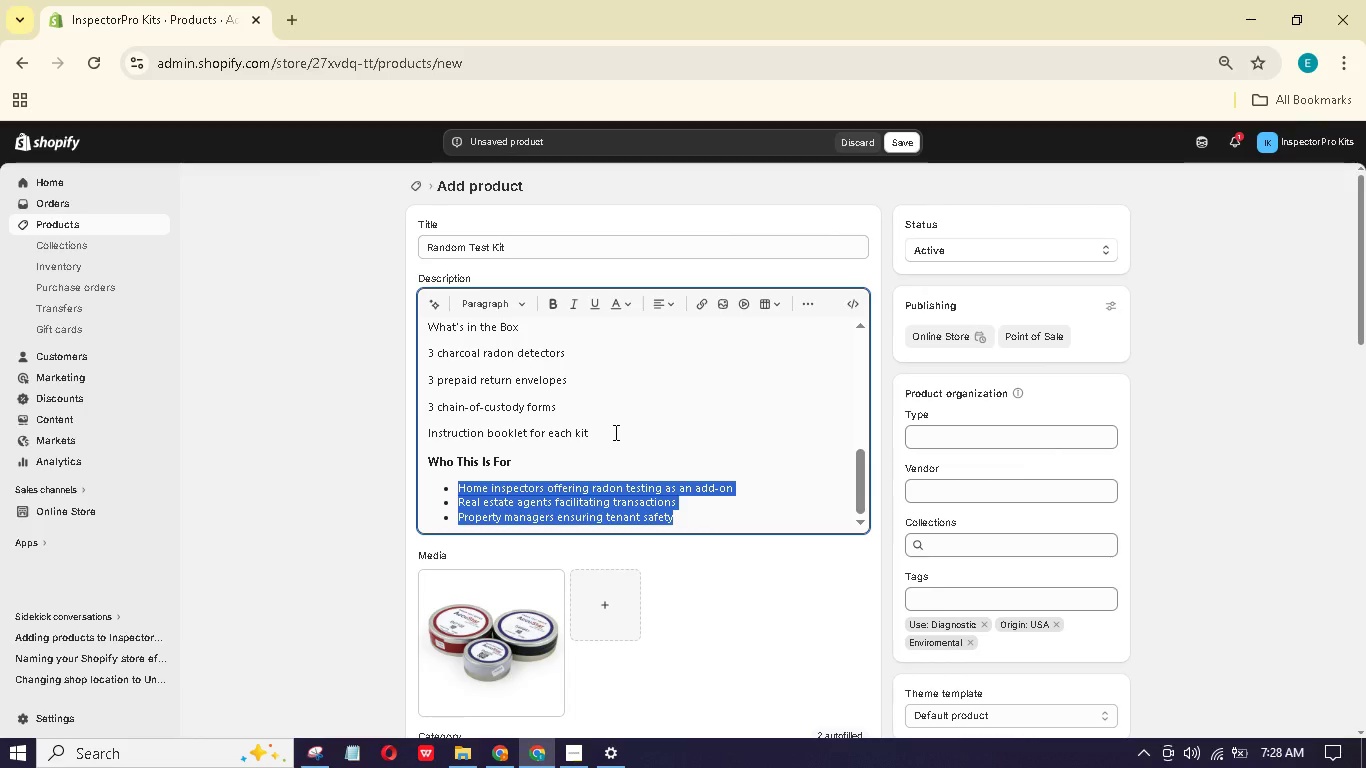 
left_click_drag(start_coordinate=[614, 432], to_coordinate=[417, 358])
 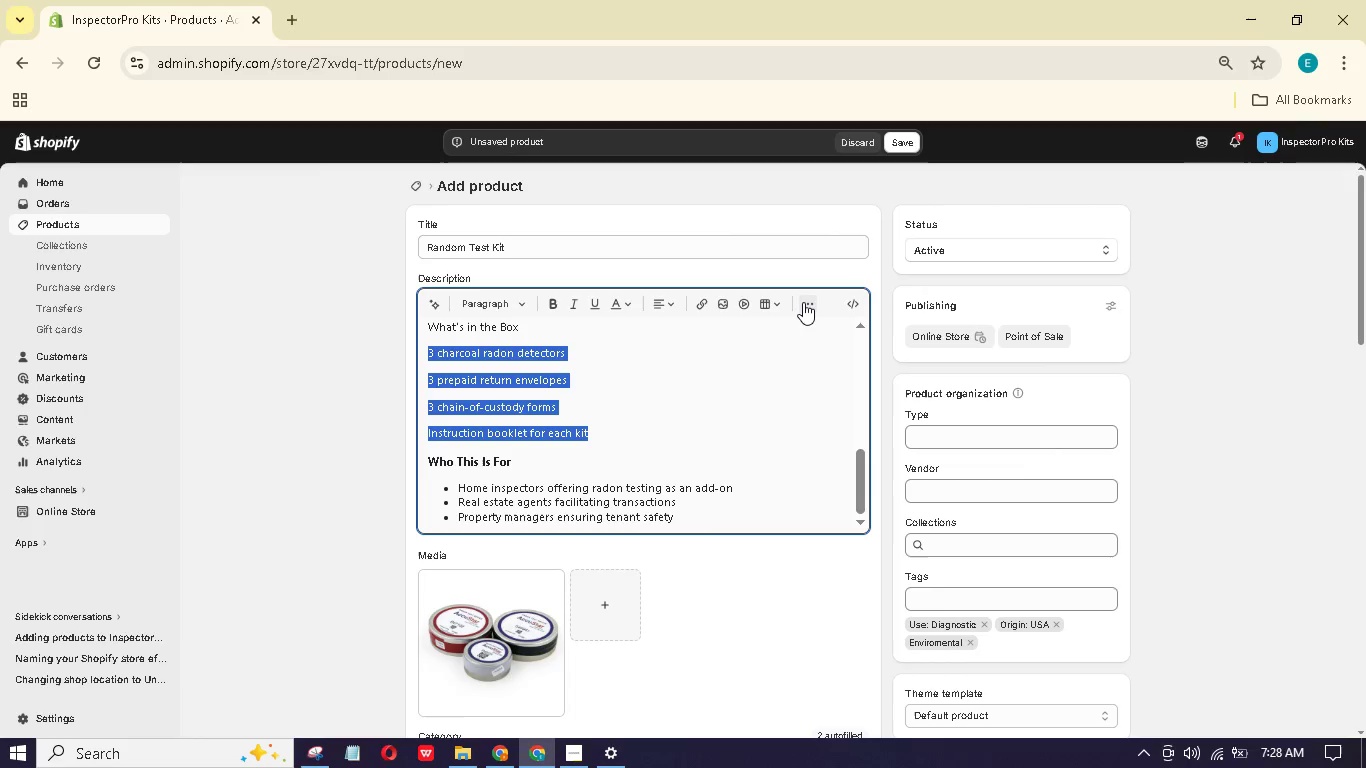 
left_click([806, 301])
 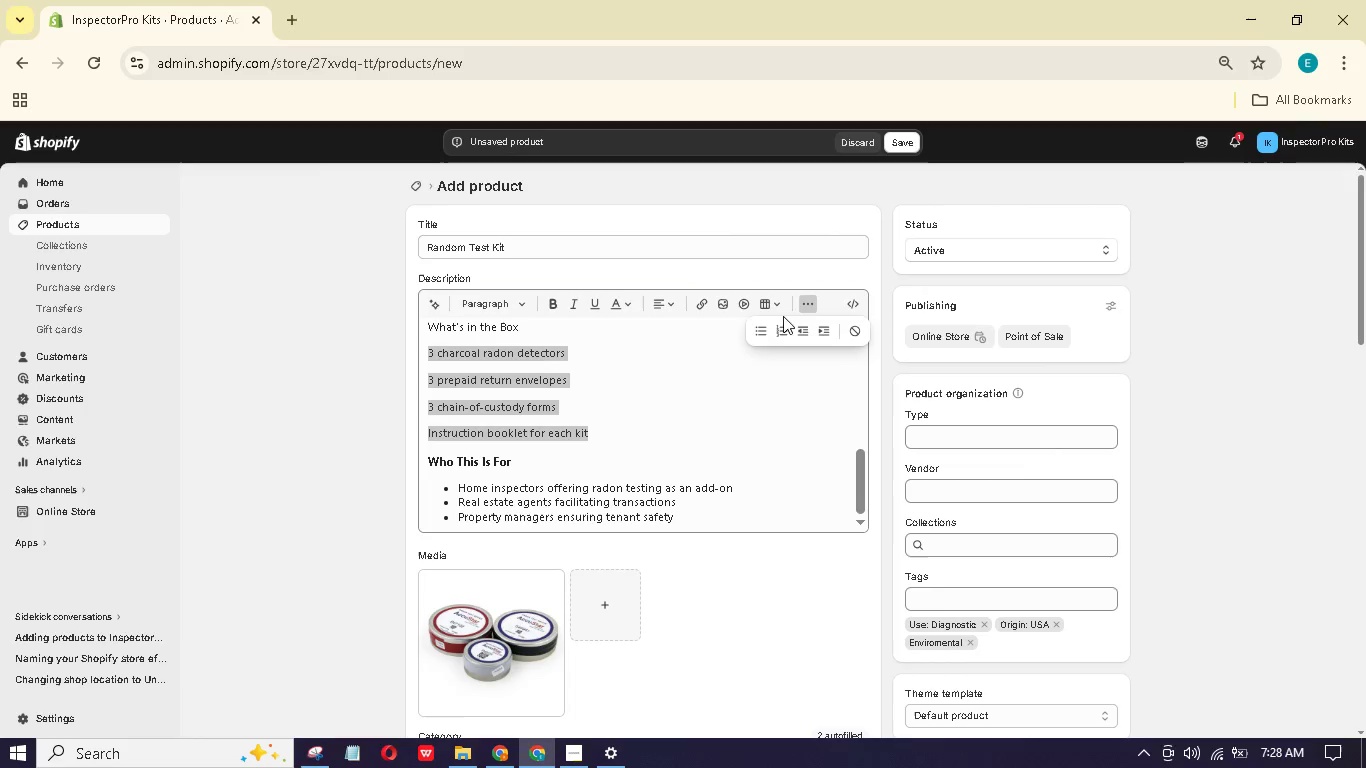 
left_click([764, 325])
 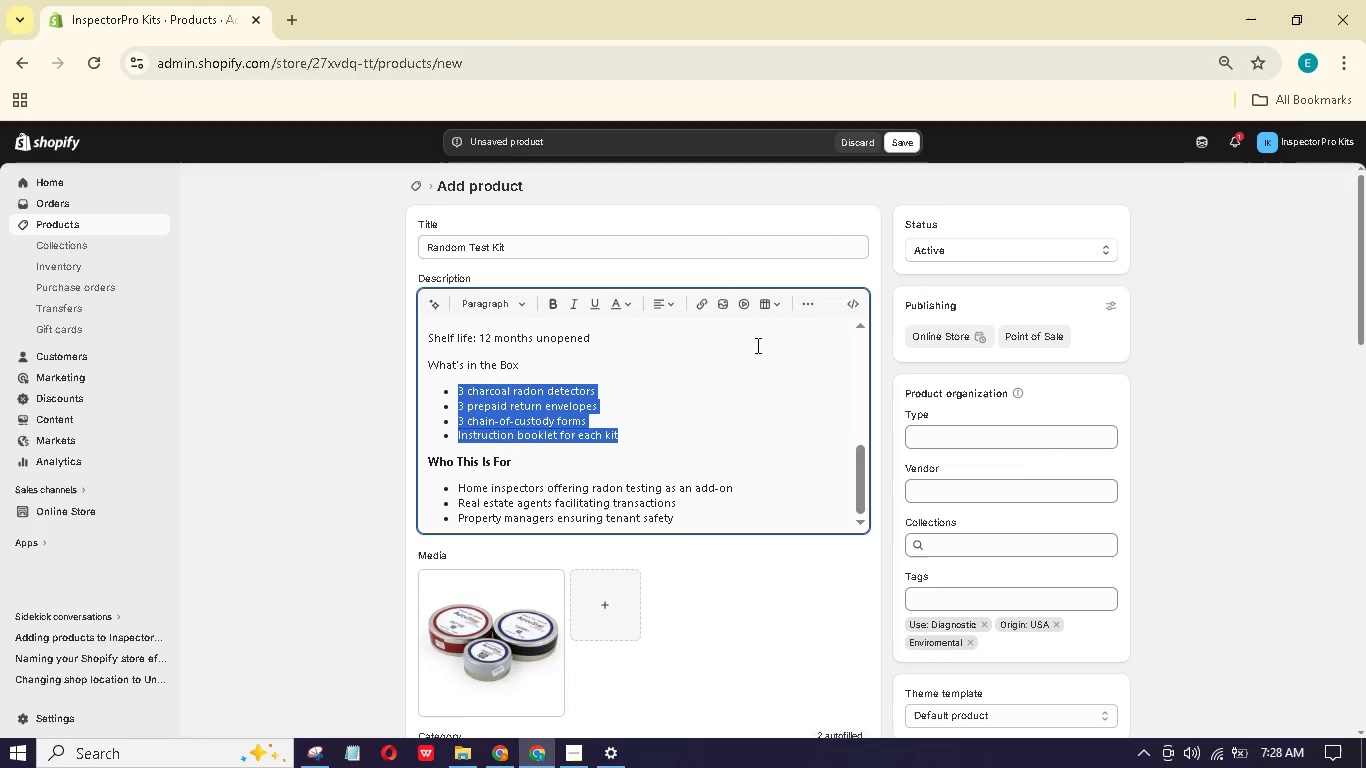 
scroll: coordinate [720, 395], scroll_direction: up, amount: 2.0
 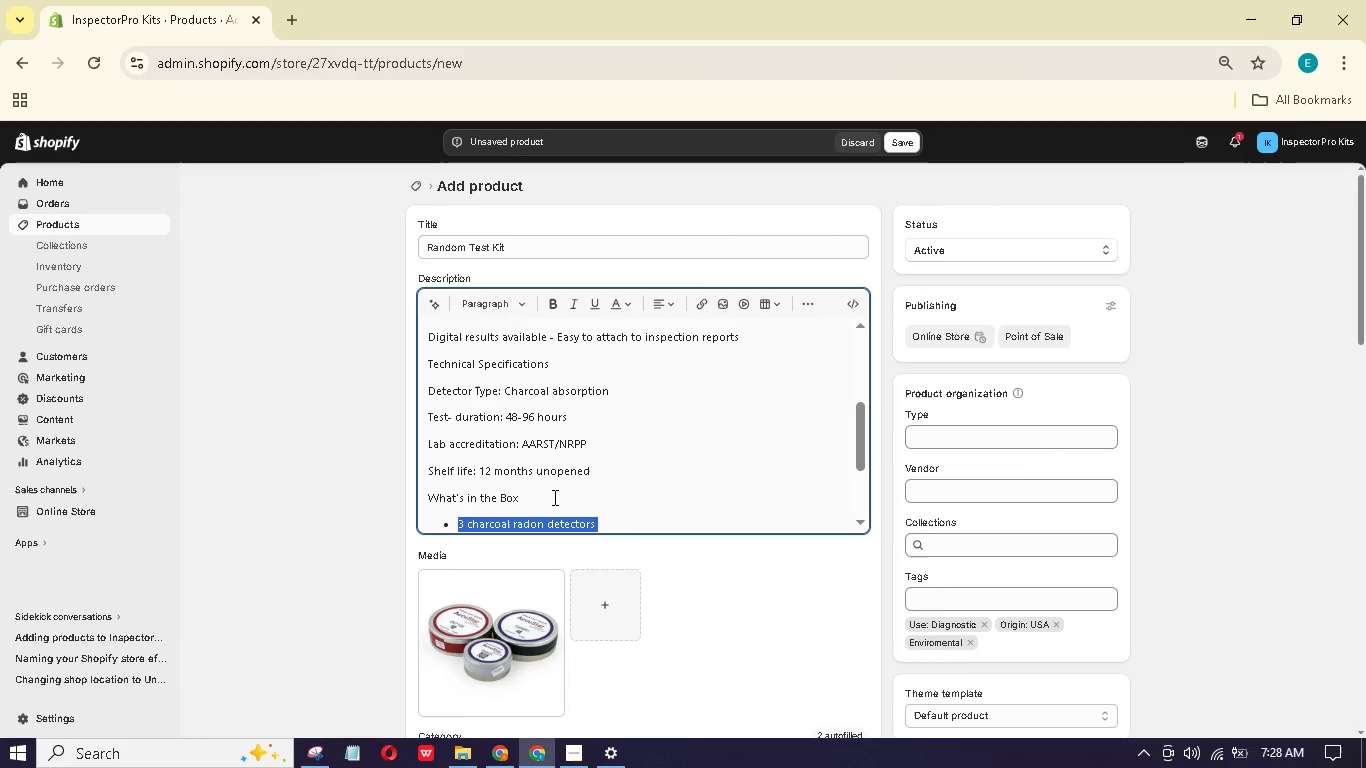 
left_click_drag(start_coordinate=[541, 495], to_coordinate=[398, 485])
 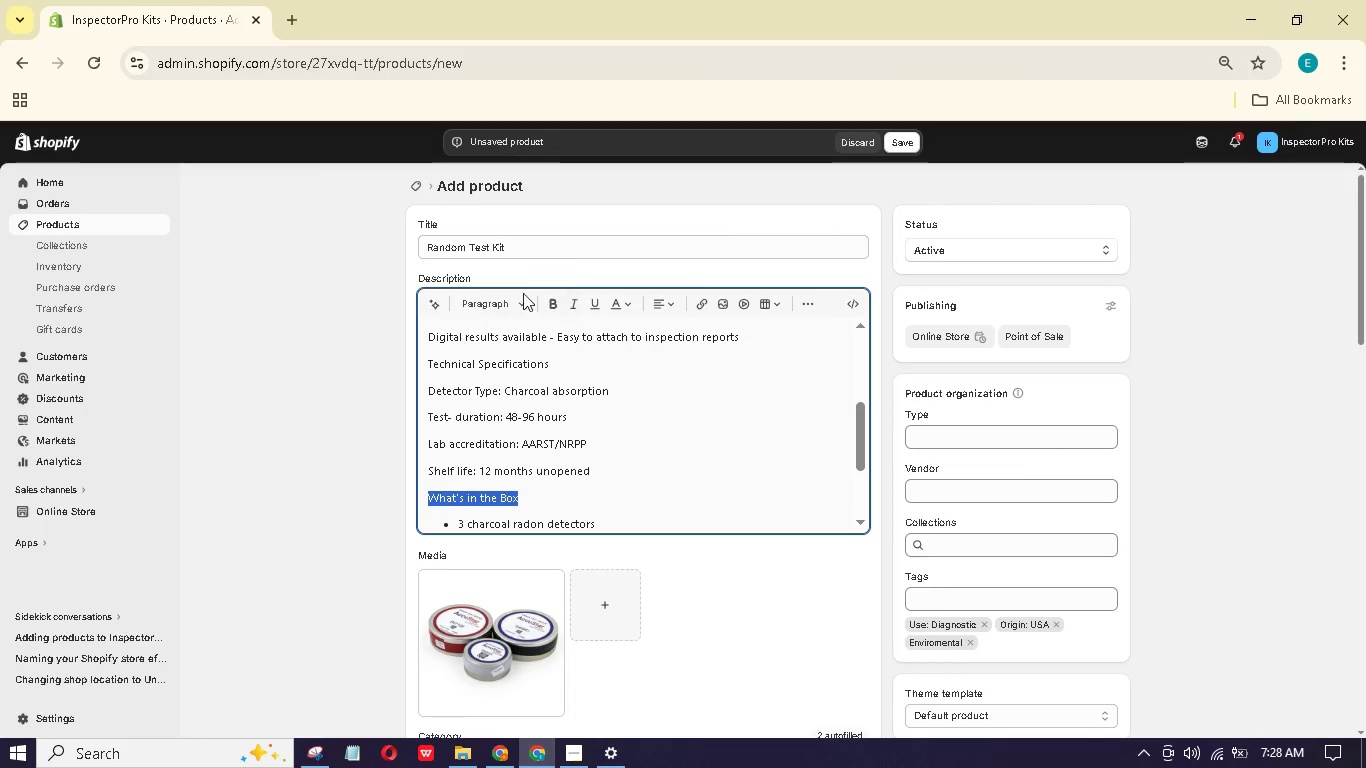 
left_click([517, 295])
 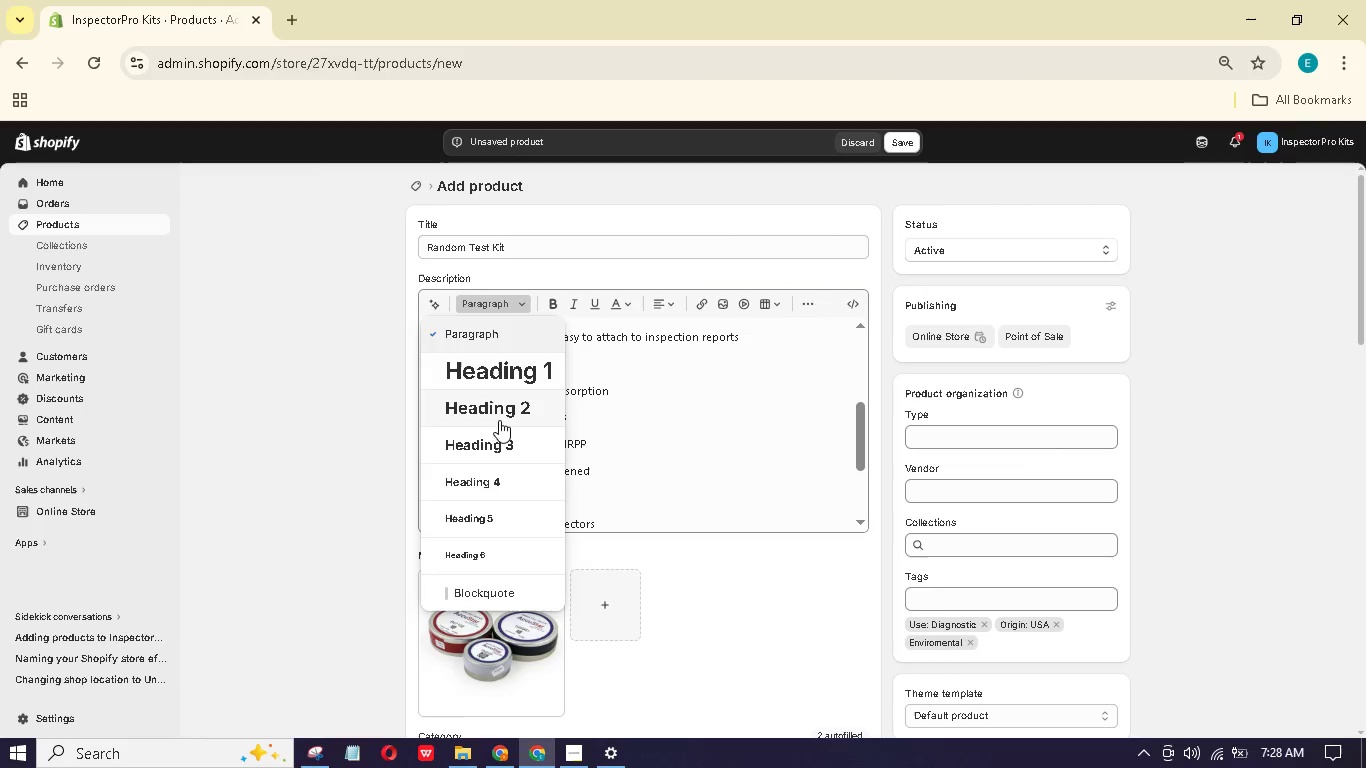 
left_click([494, 437])
 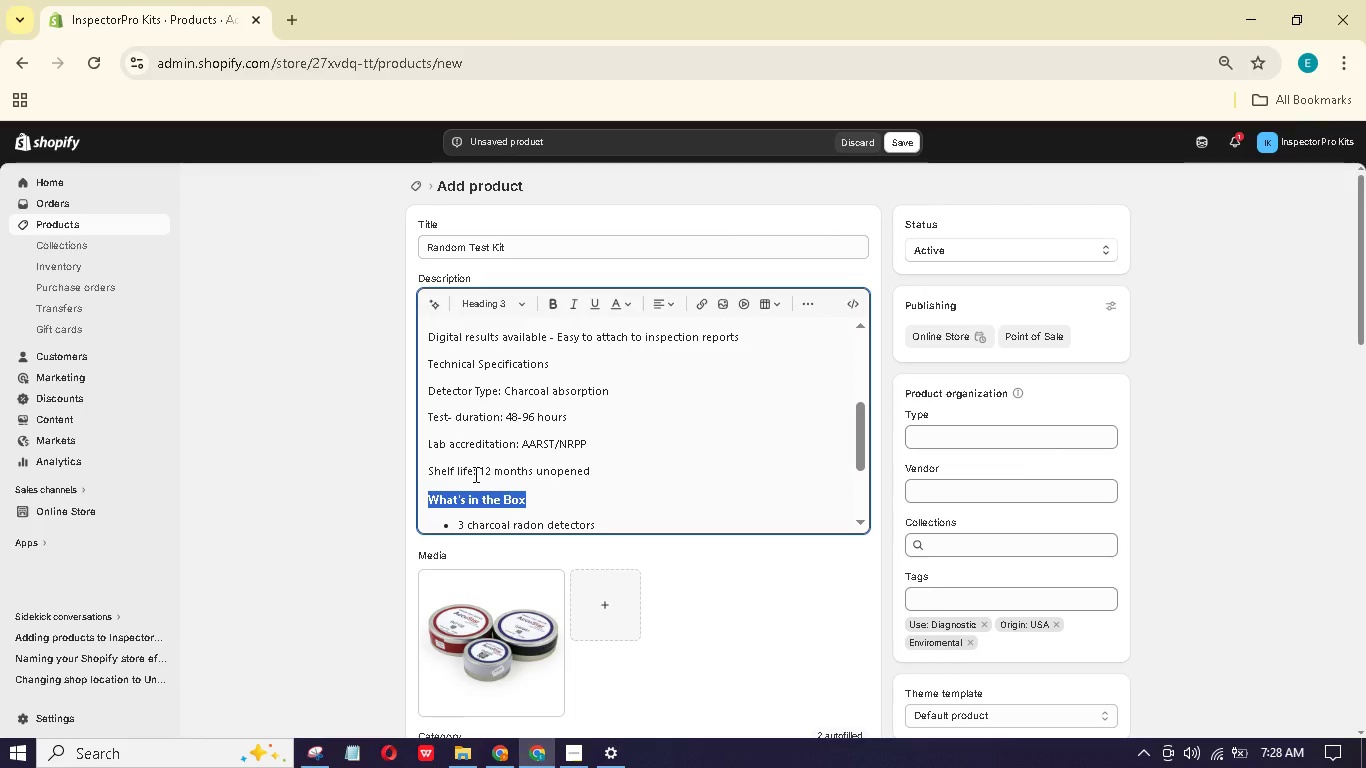 
left_click_drag(start_coordinate=[473, 474], to_coordinate=[427, 472])
 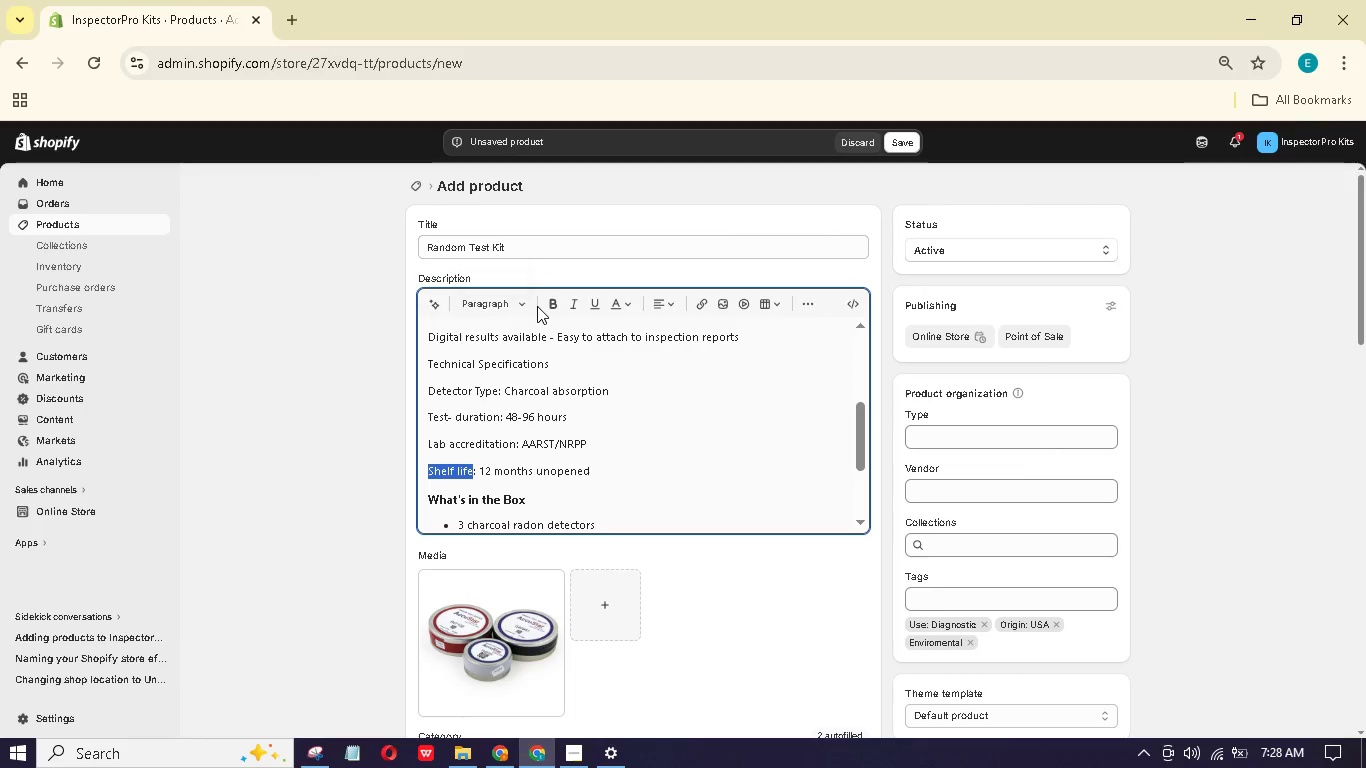 
left_click([548, 303])
 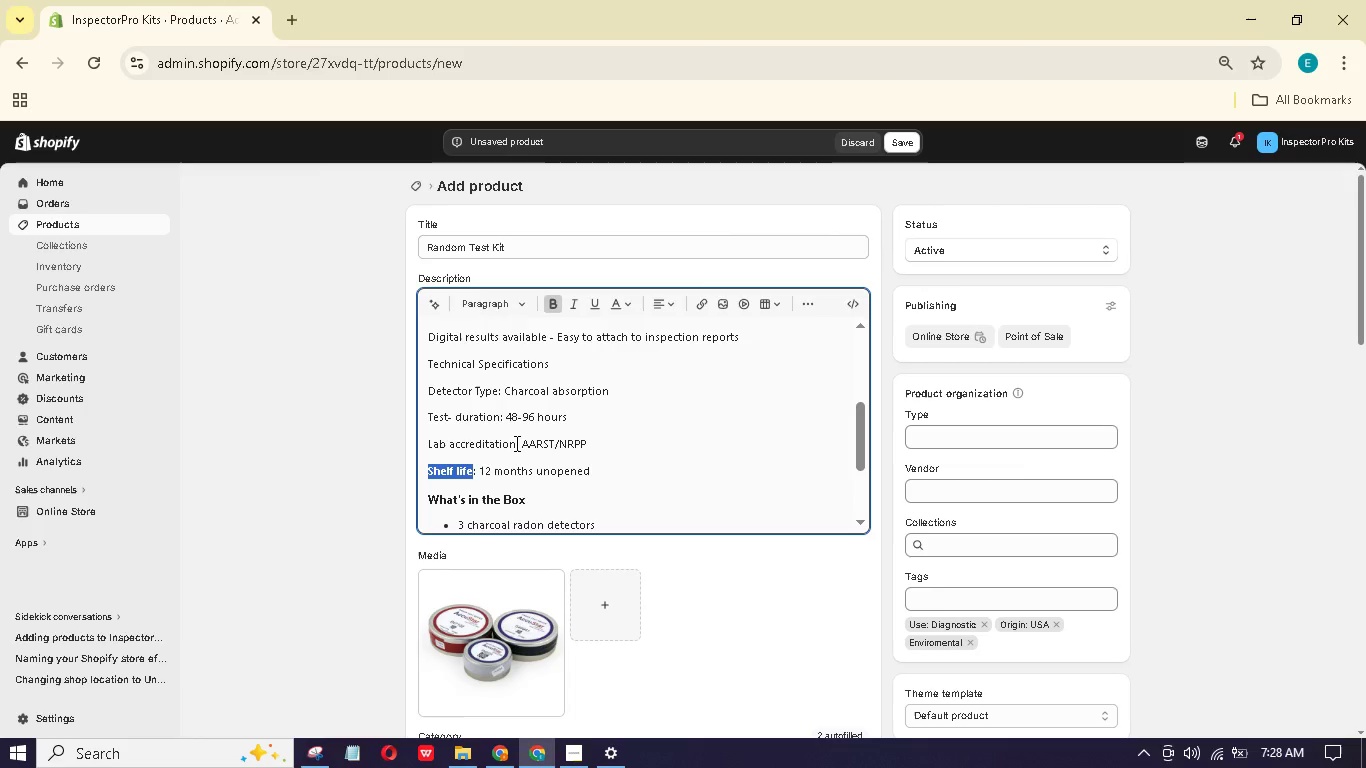 
left_click_drag(start_coordinate=[515, 443], to_coordinate=[403, 428])
 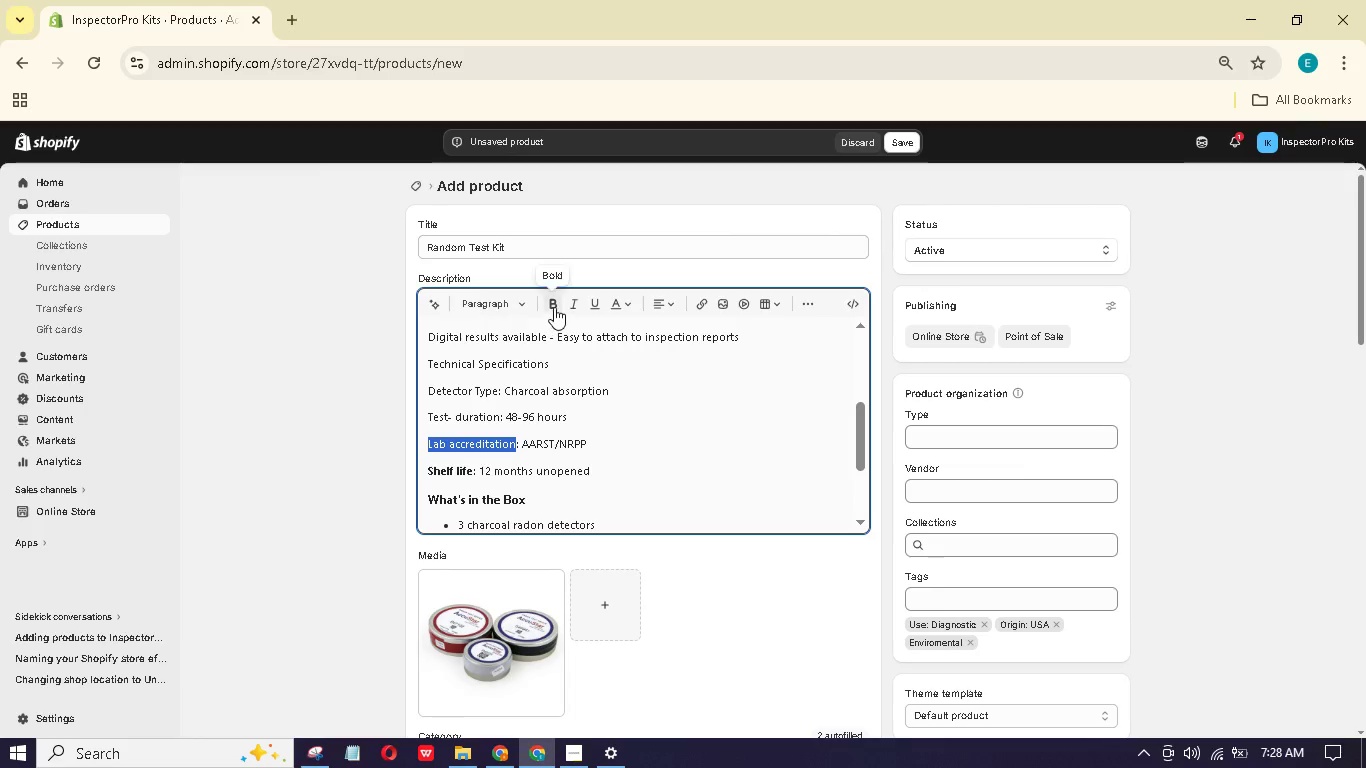 
left_click([553, 305])
 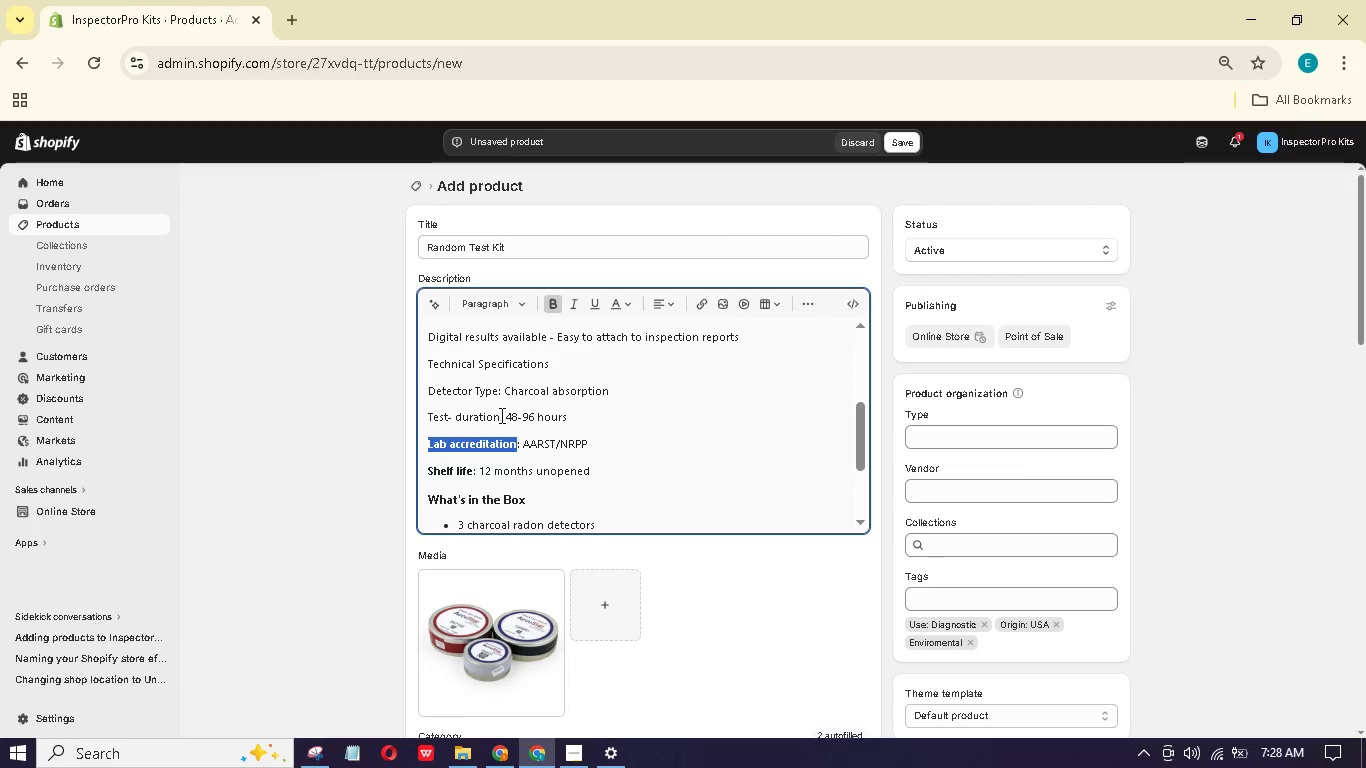 
left_click_drag(start_coordinate=[500, 415], to_coordinate=[389, 400])
 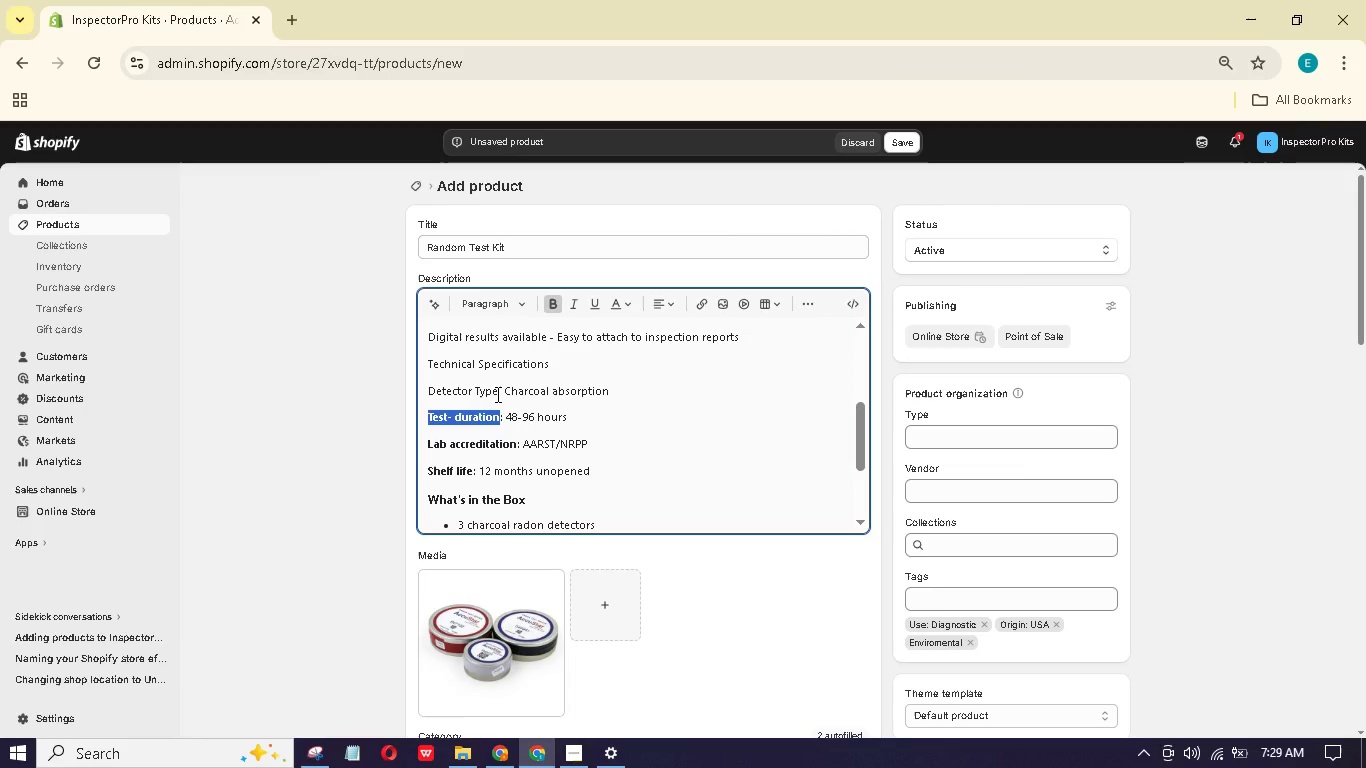 
left_click_drag(start_coordinate=[496, 394], to_coordinate=[427, 385])
 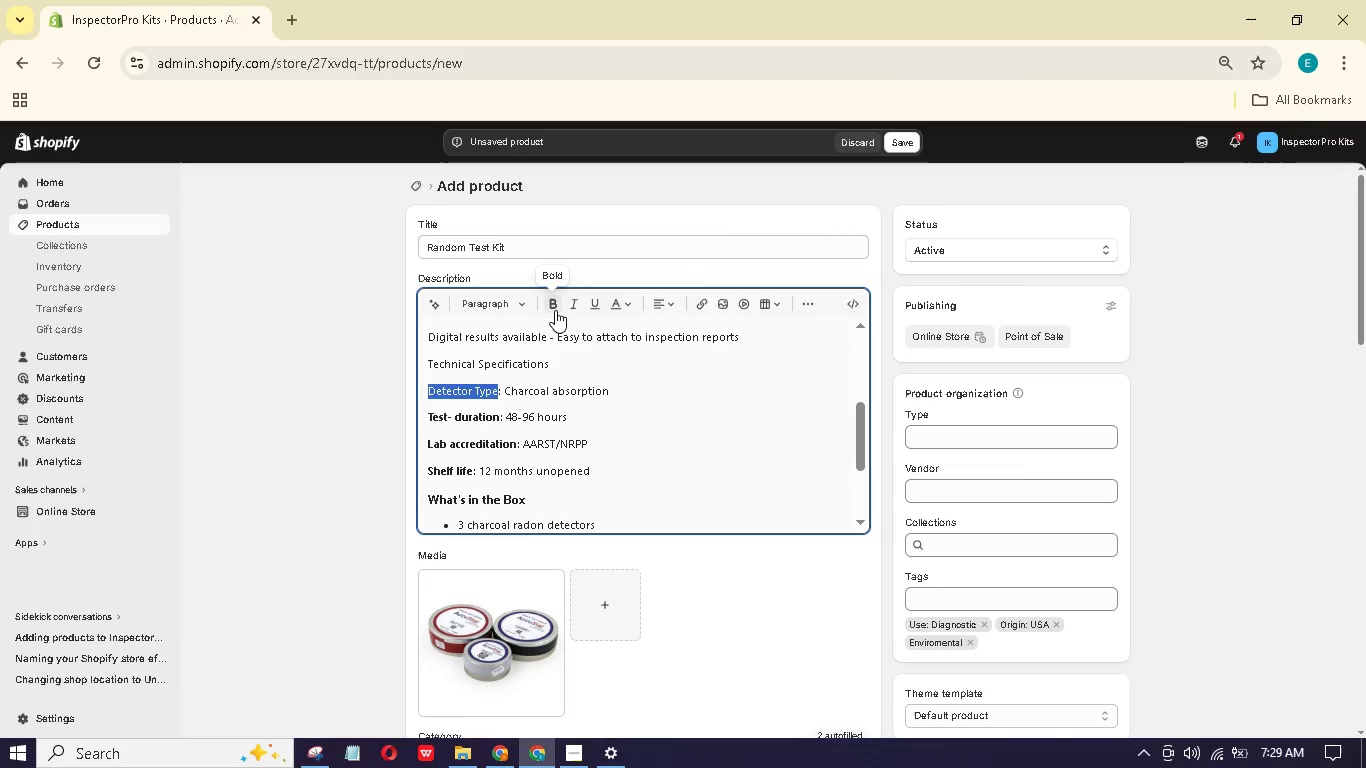 
left_click([553, 306])
 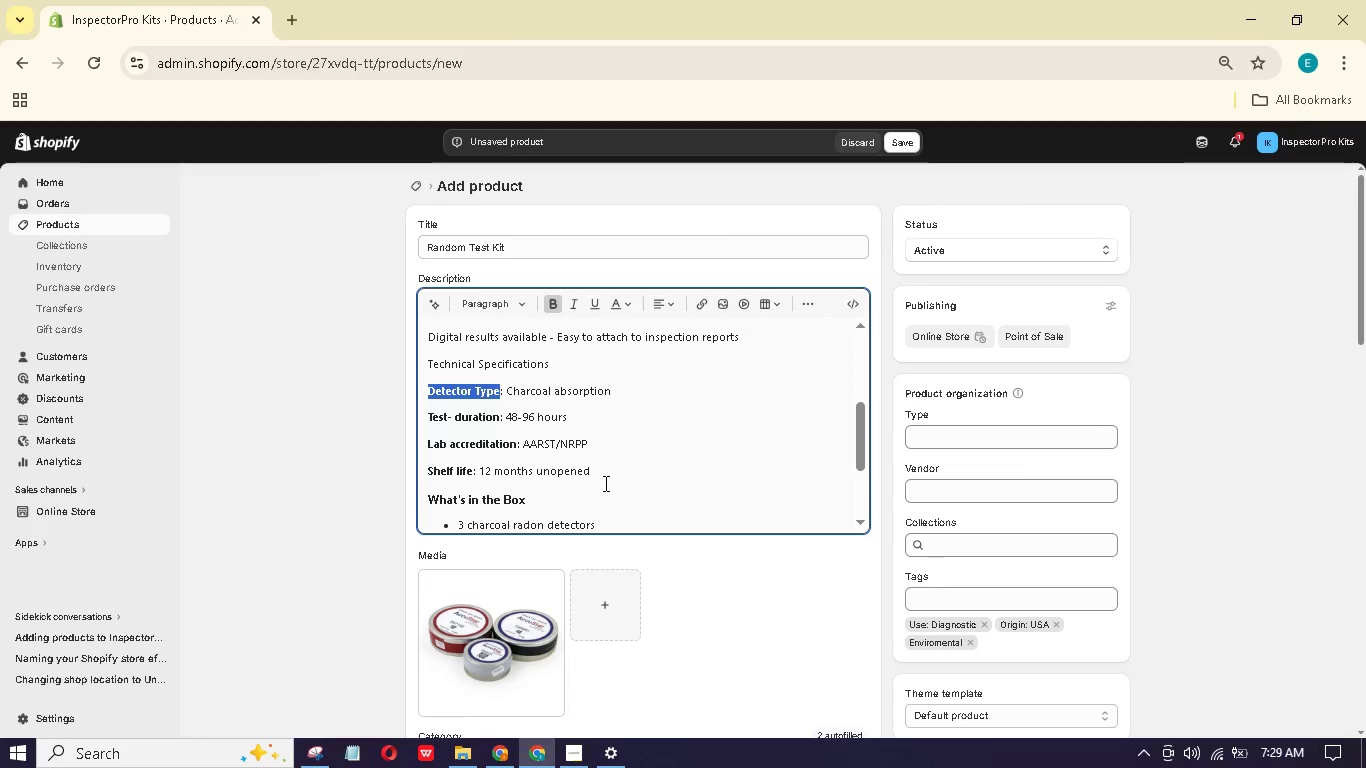 
left_click([572, 497])
 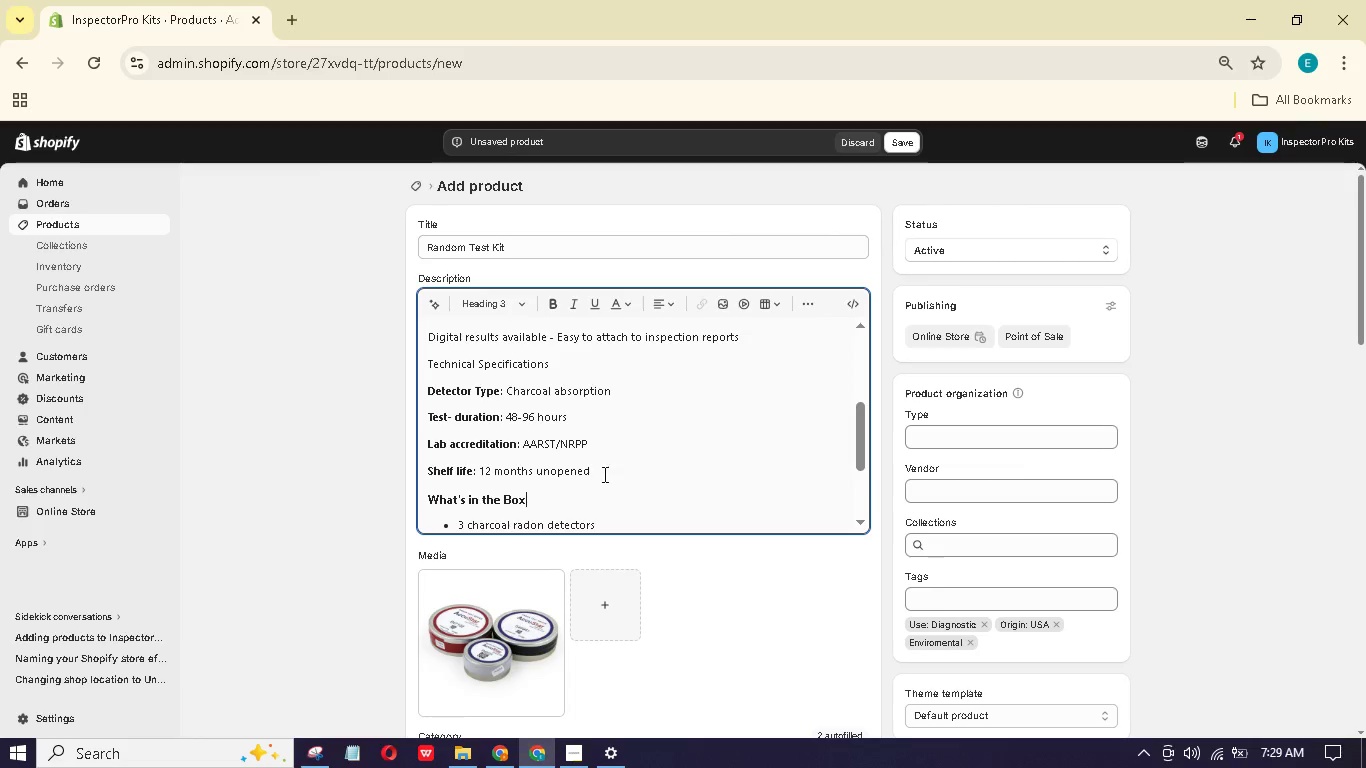 
left_click_drag(start_coordinate=[602, 472], to_coordinate=[426, 389])
 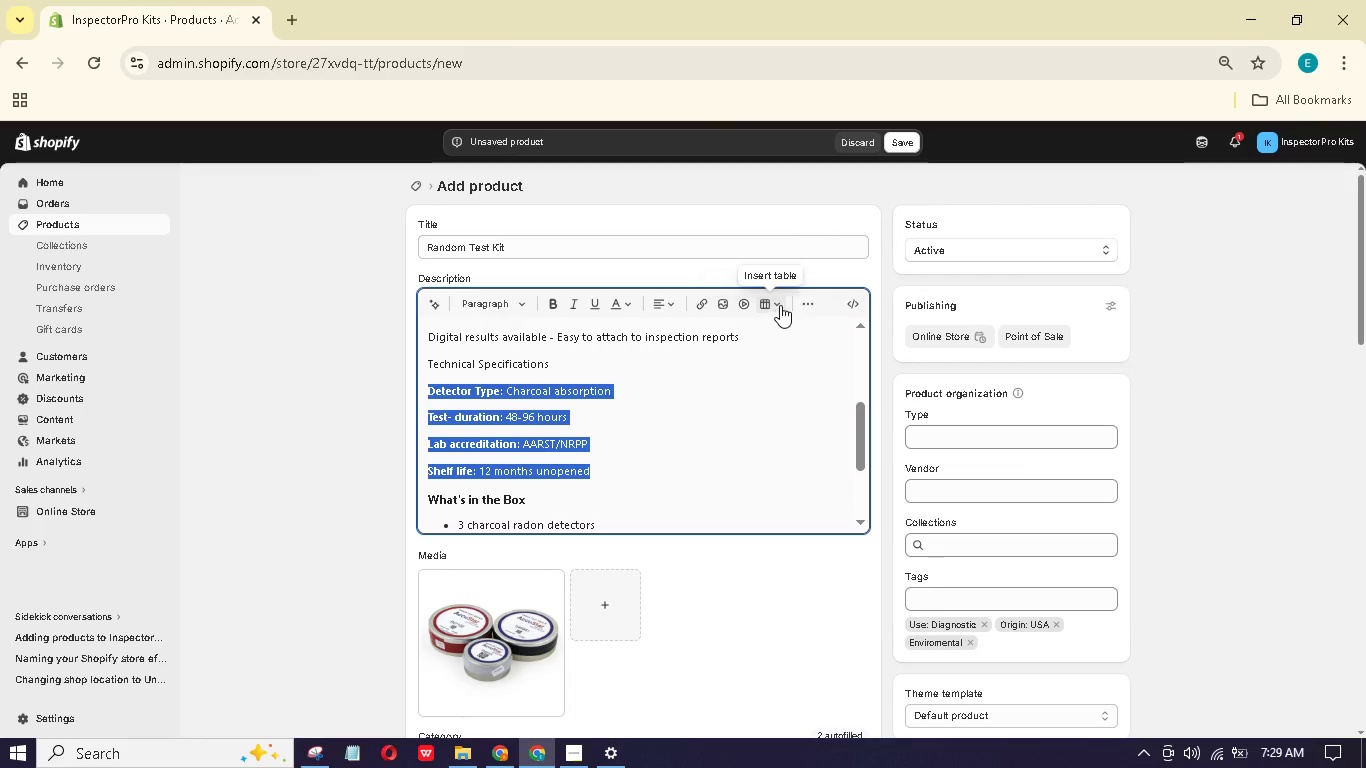 
left_click([798, 301])
 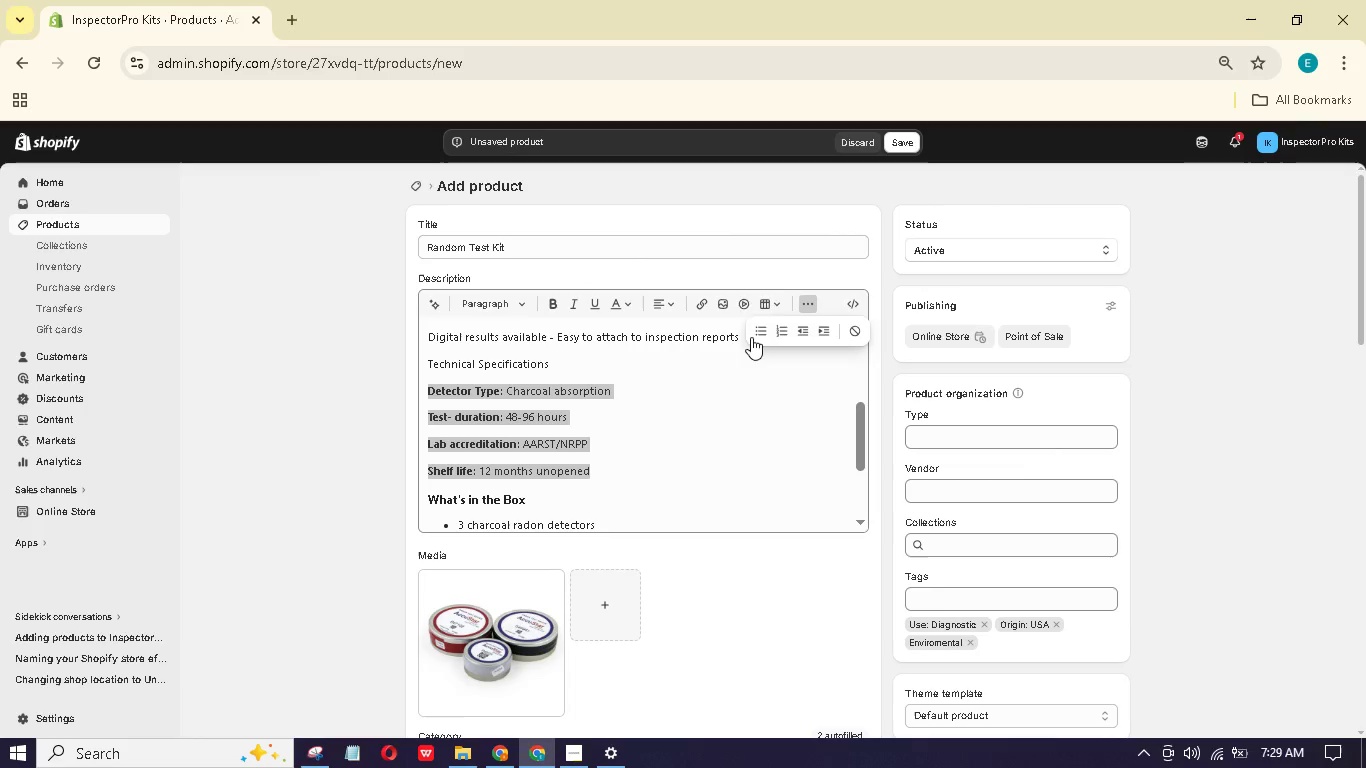 
left_click([754, 330])
 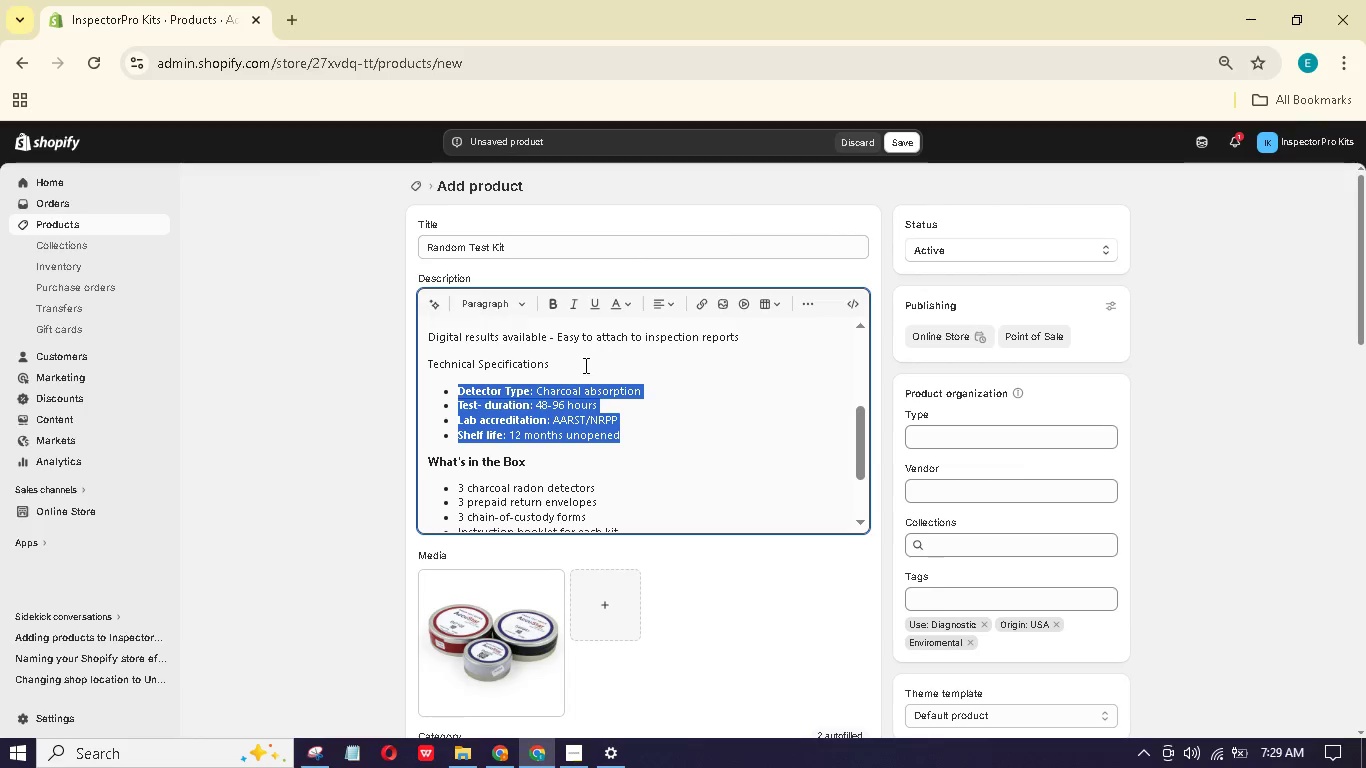 
left_click_drag(start_coordinate=[583, 363], to_coordinate=[413, 357])
 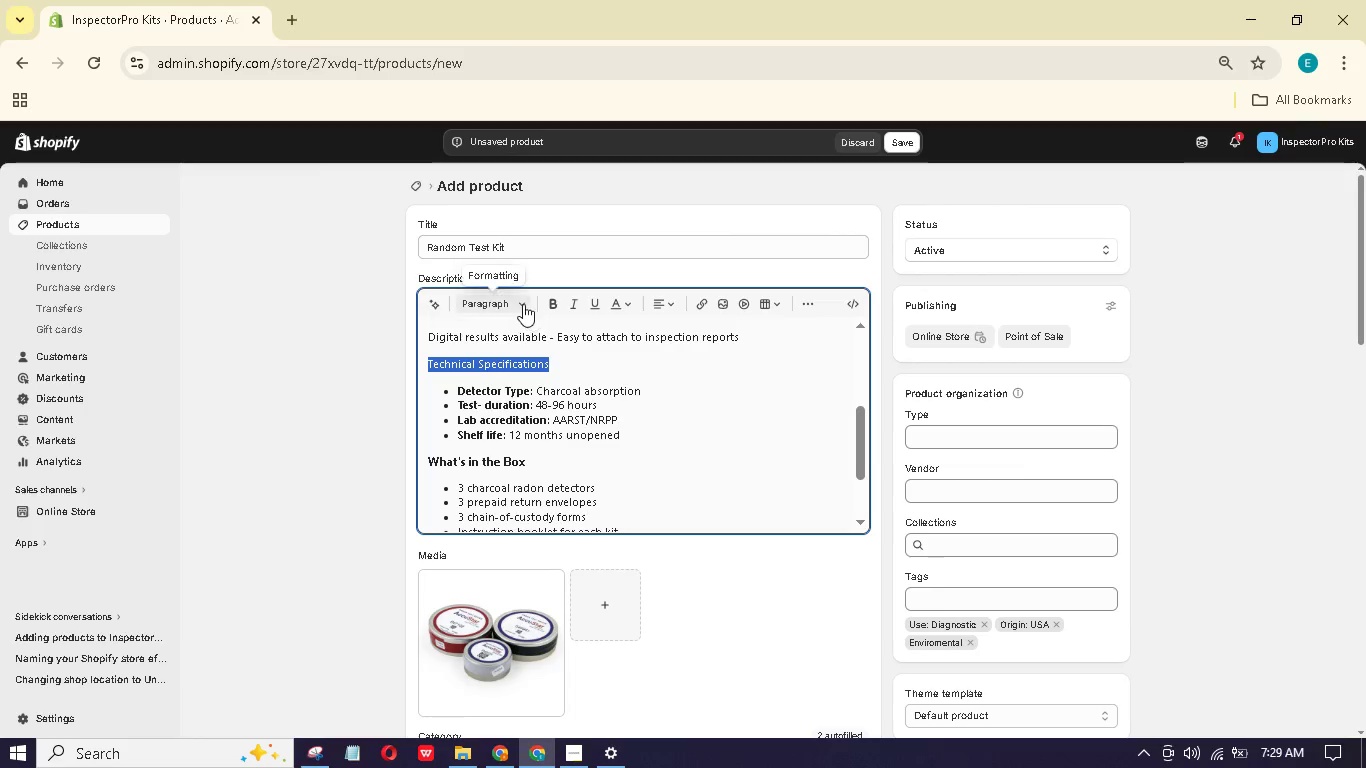 
left_click([521, 302])
 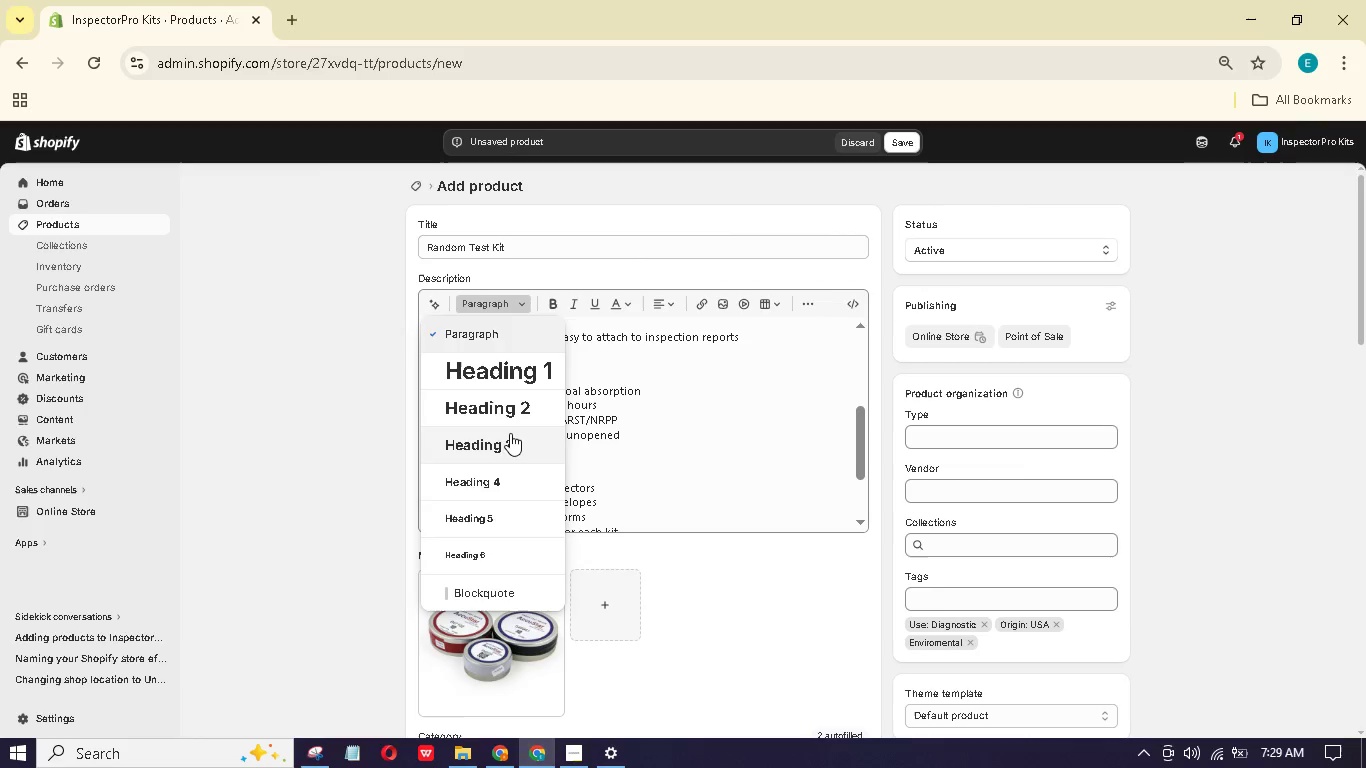 
scroll: coordinate [593, 467], scroll_direction: up, amount: 2.0
 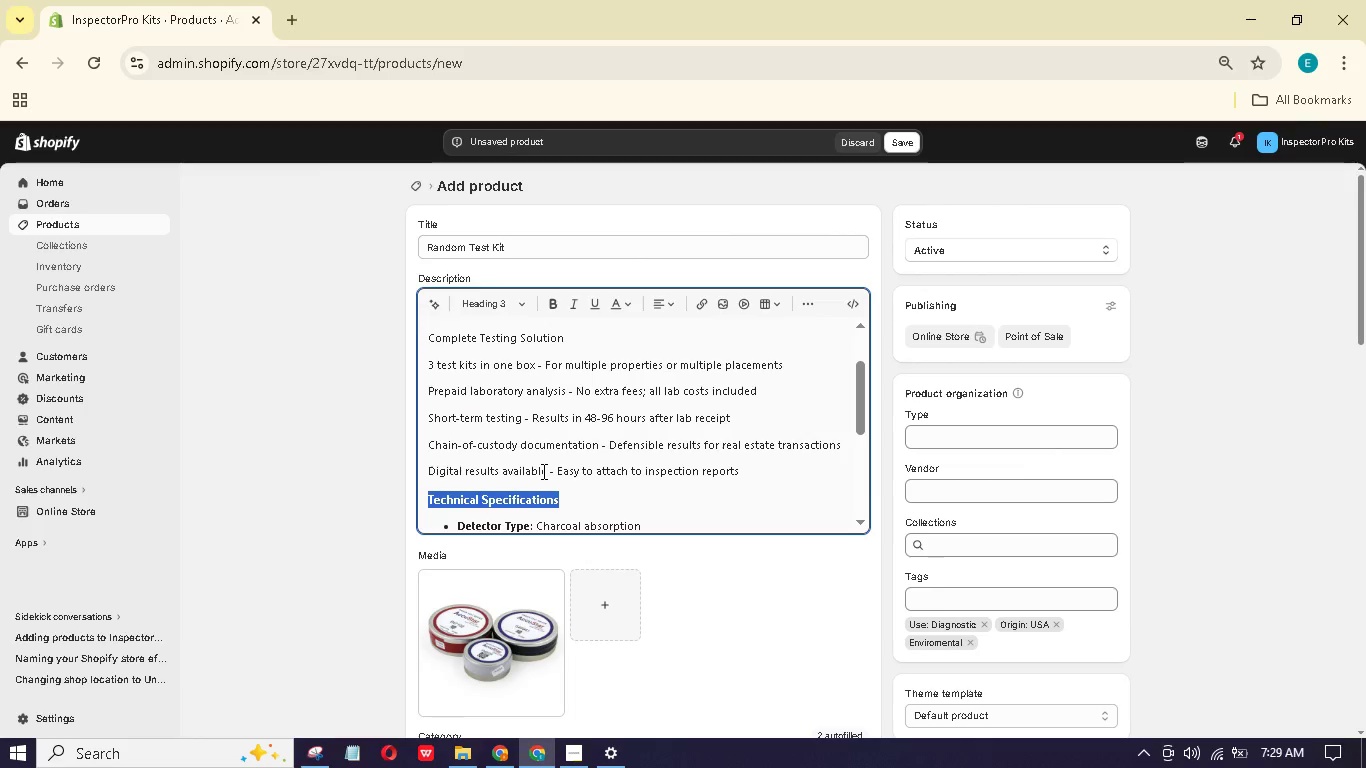 
left_click_drag(start_coordinate=[546, 472], to_coordinate=[392, 462])
 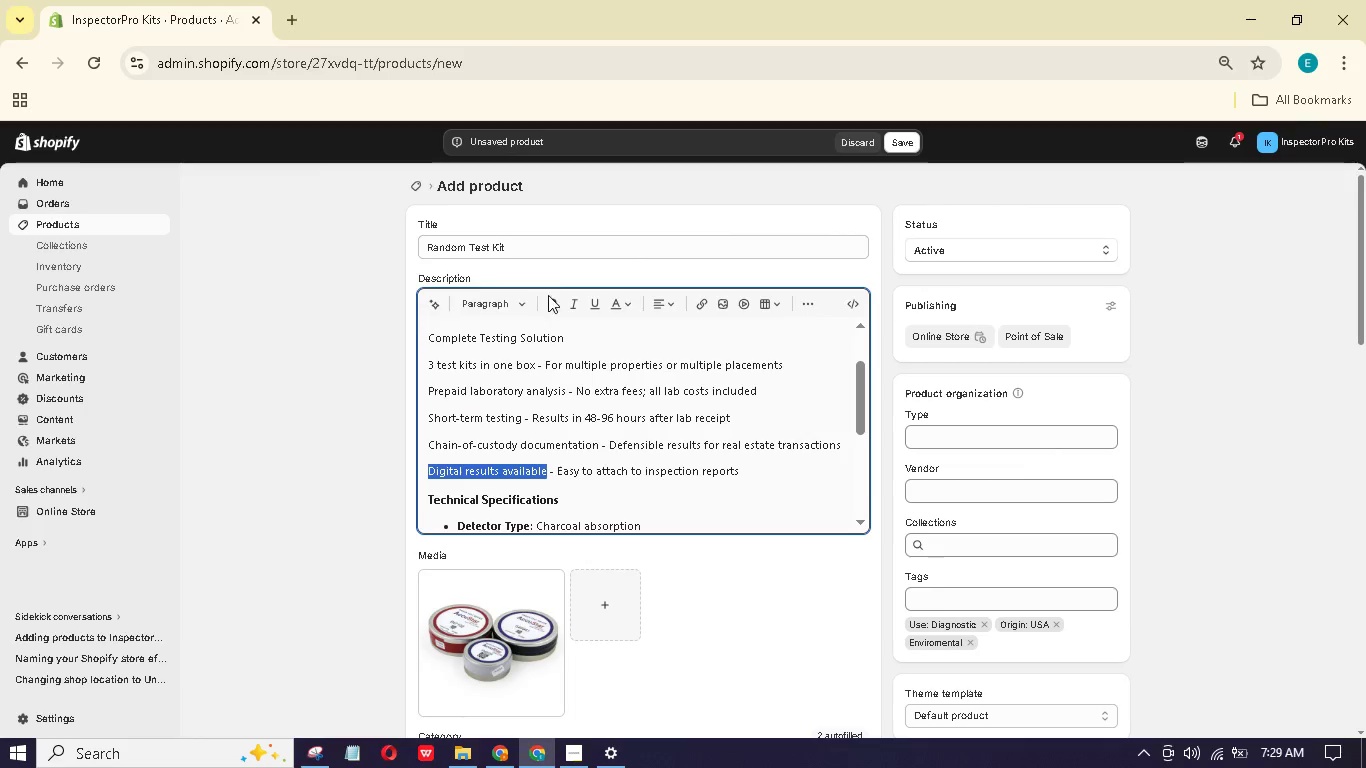 
left_click([554, 300])
 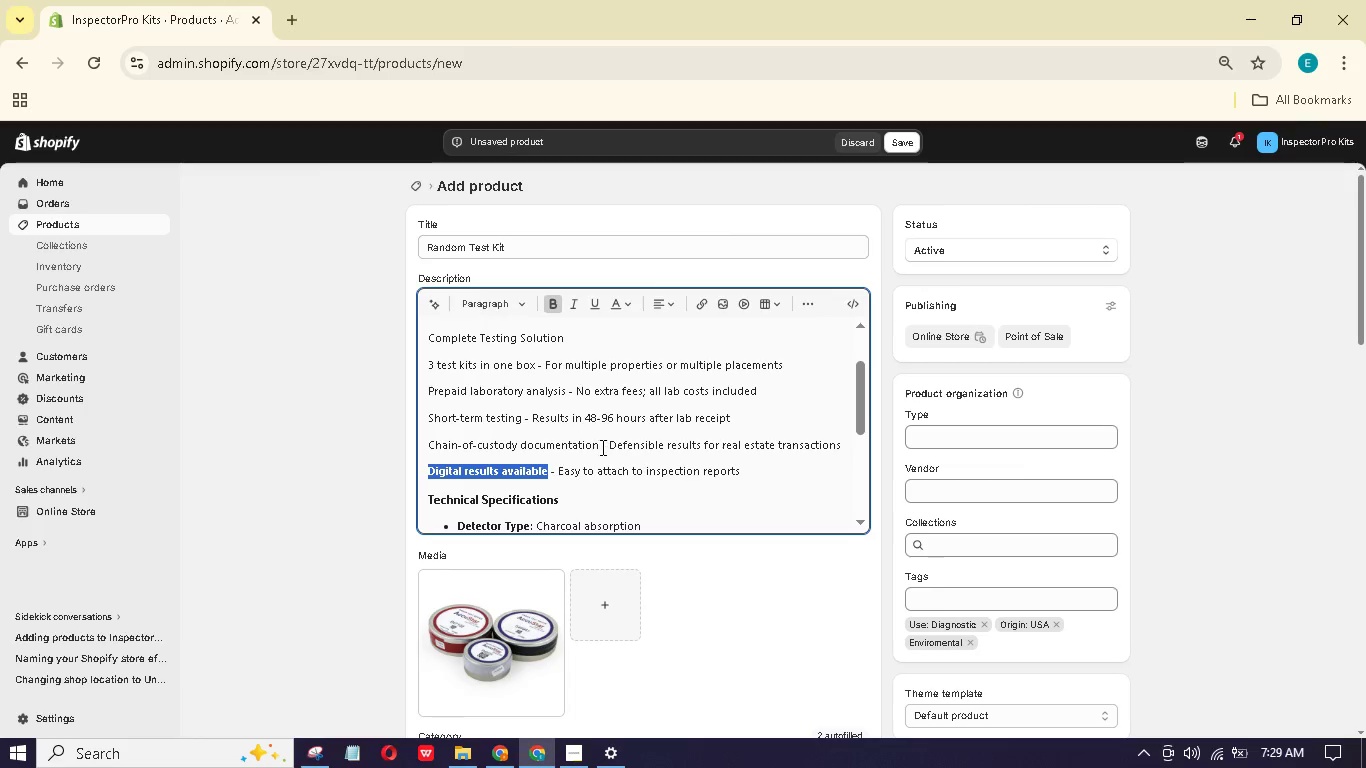 
left_click_drag(start_coordinate=[602, 447], to_coordinate=[414, 448])
 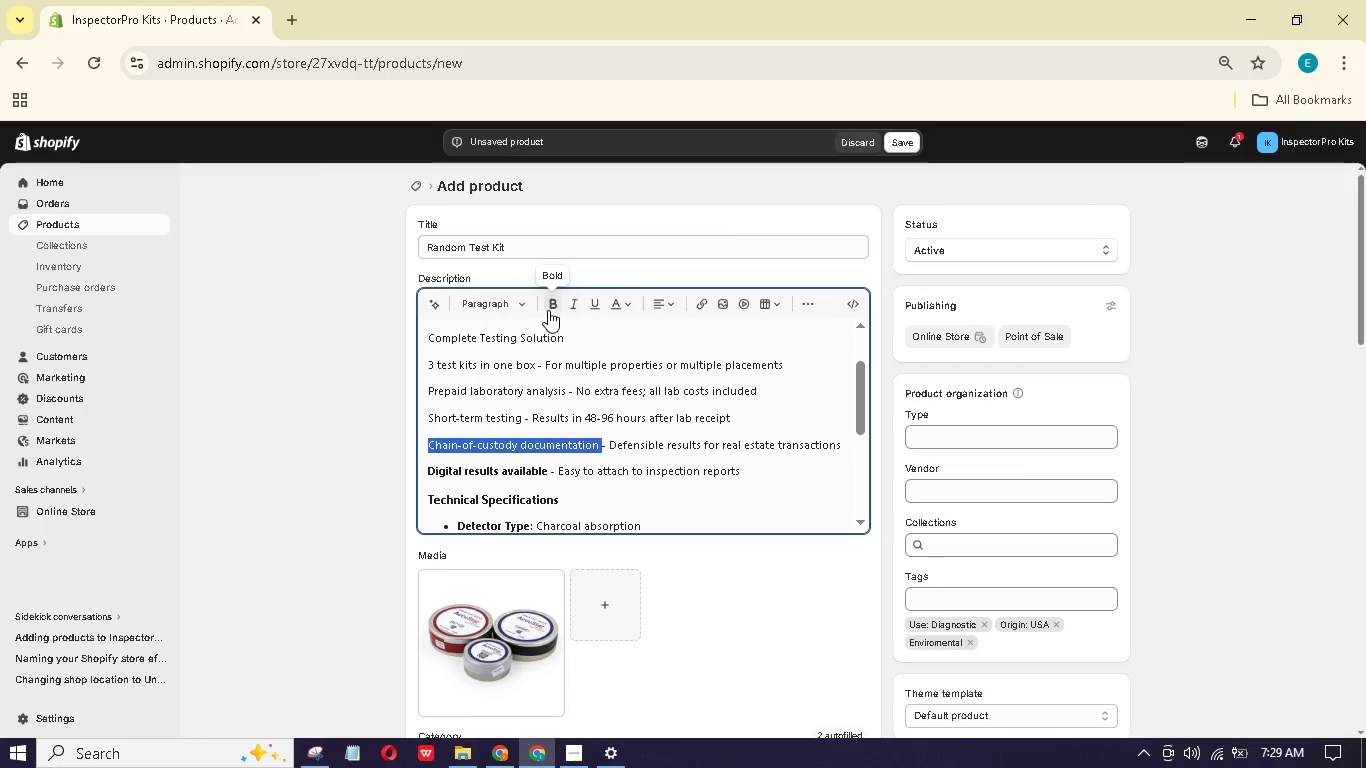 
left_click([550, 307])
 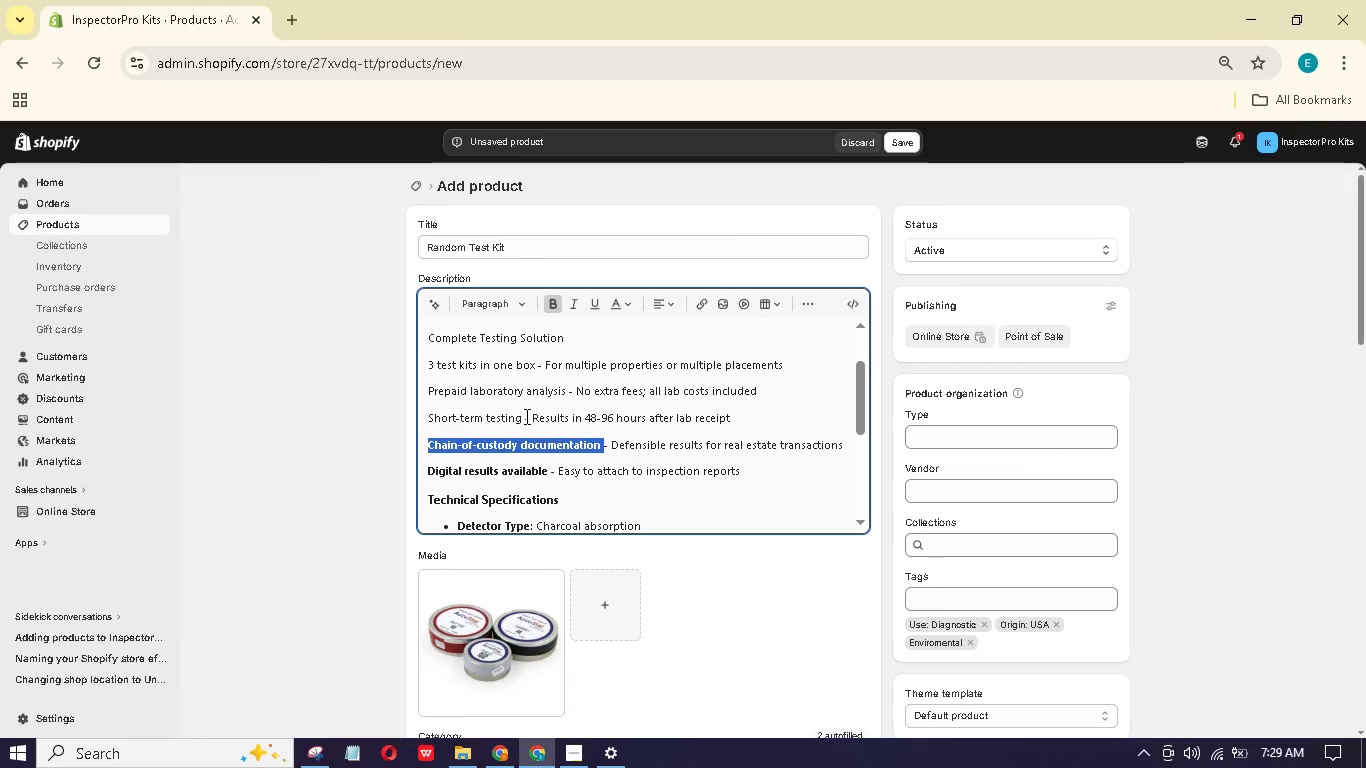 
left_click_drag(start_coordinate=[525, 416], to_coordinate=[427, 423])
 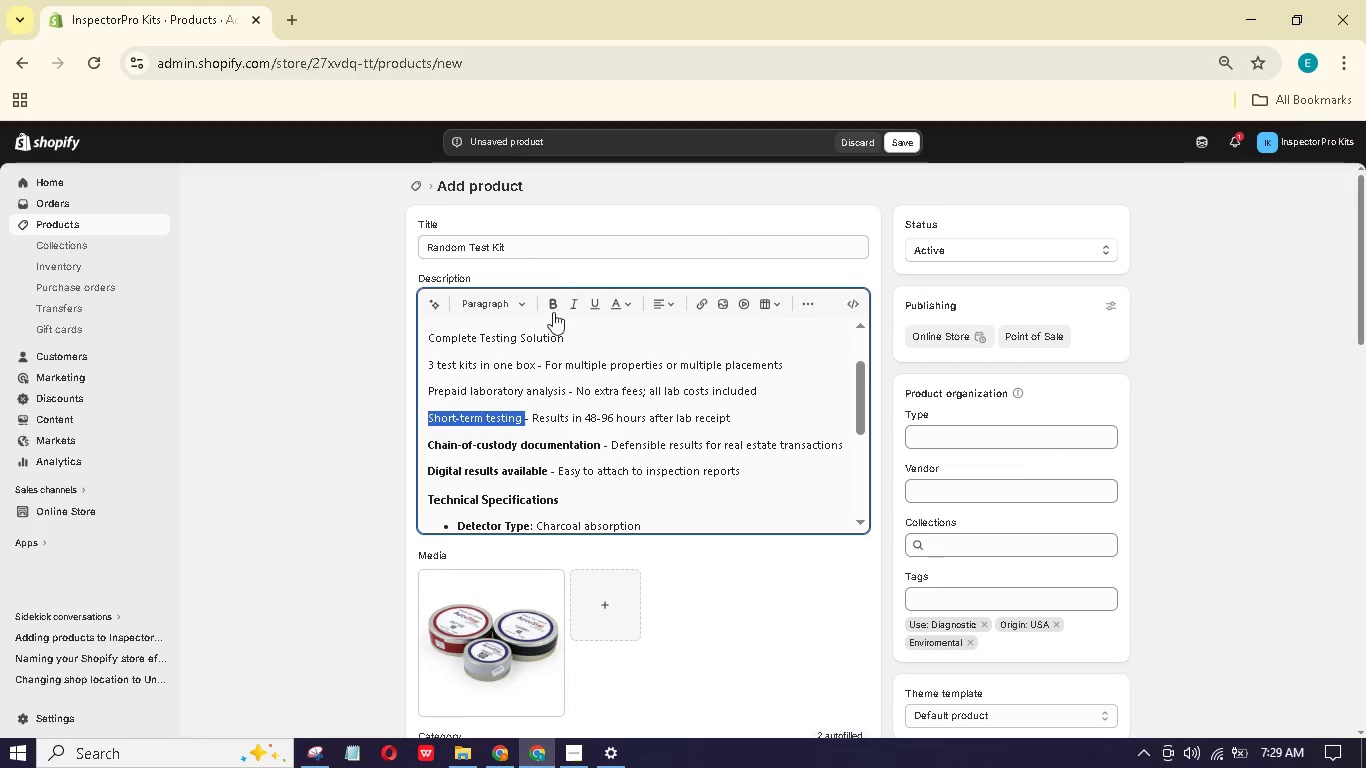 
left_click([553, 306])
 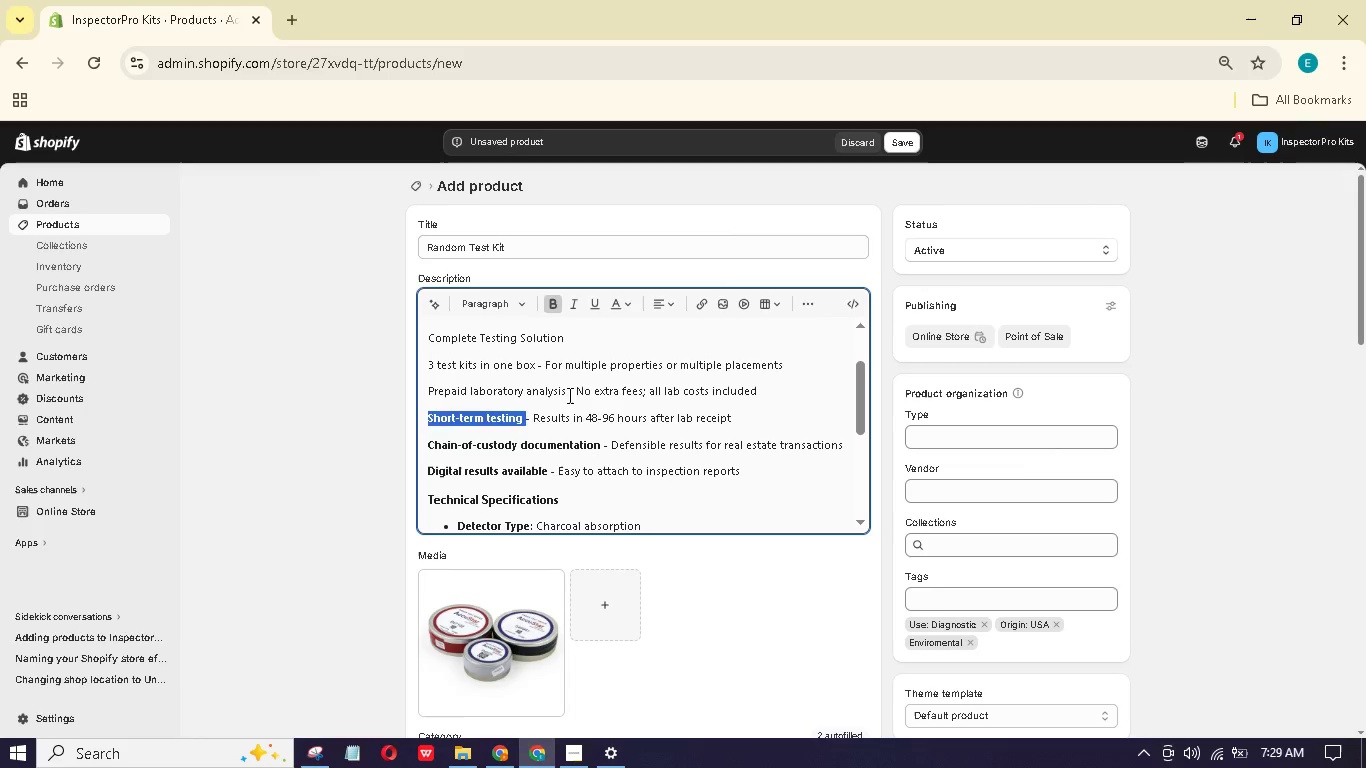 
left_click_drag(start_coordinate=[568, 395], to_coordinate=[415, 392])
 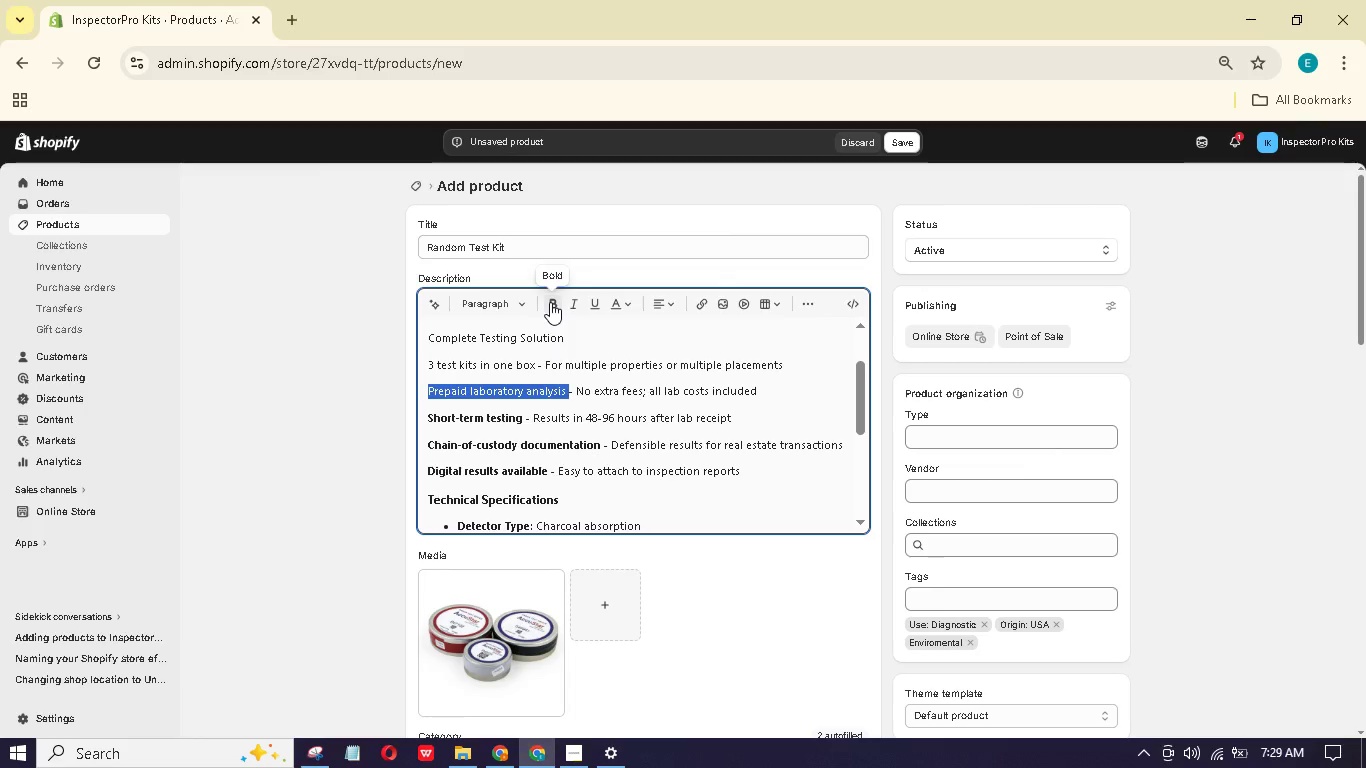 
left_click([550, 301])
 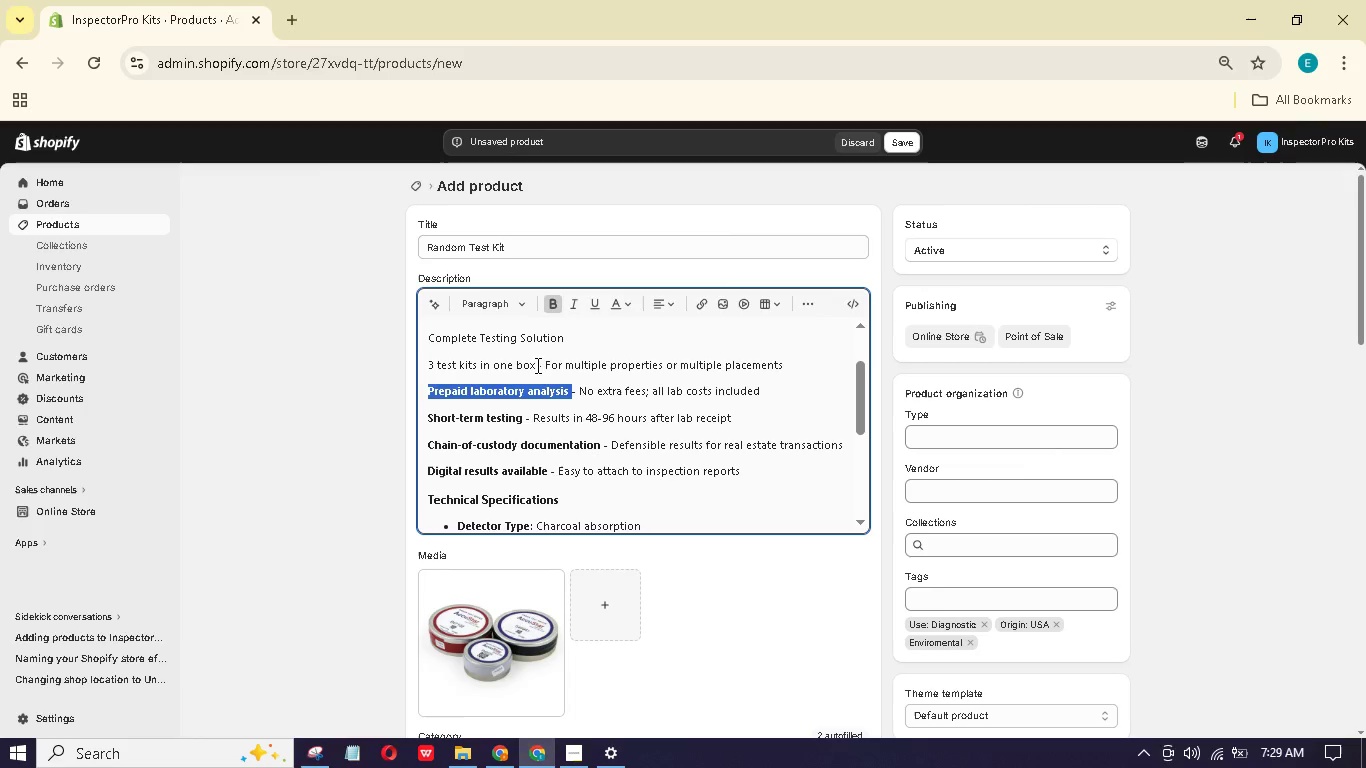 
left_click_drag(start_coordinate=[536, 365], to_coordinate=[416, 366])
 